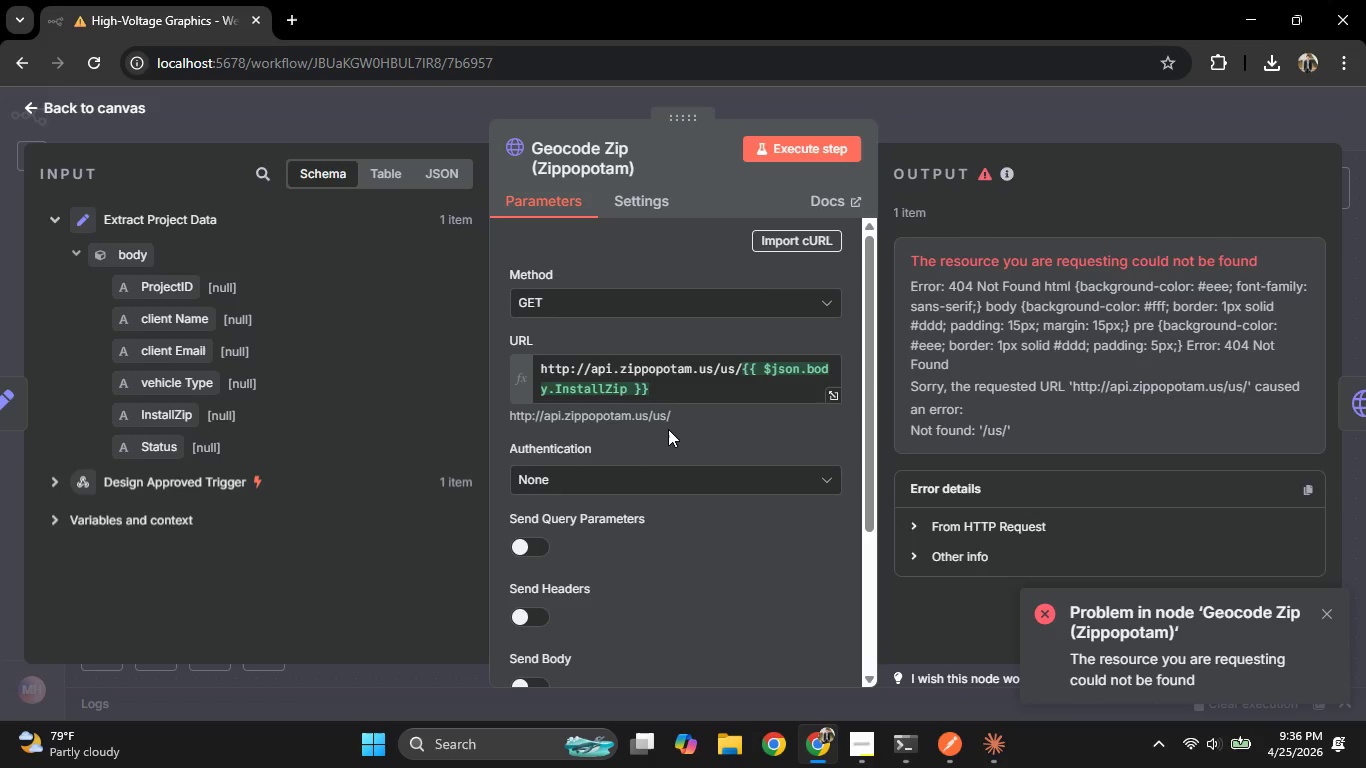 
left_click([9, 276])
 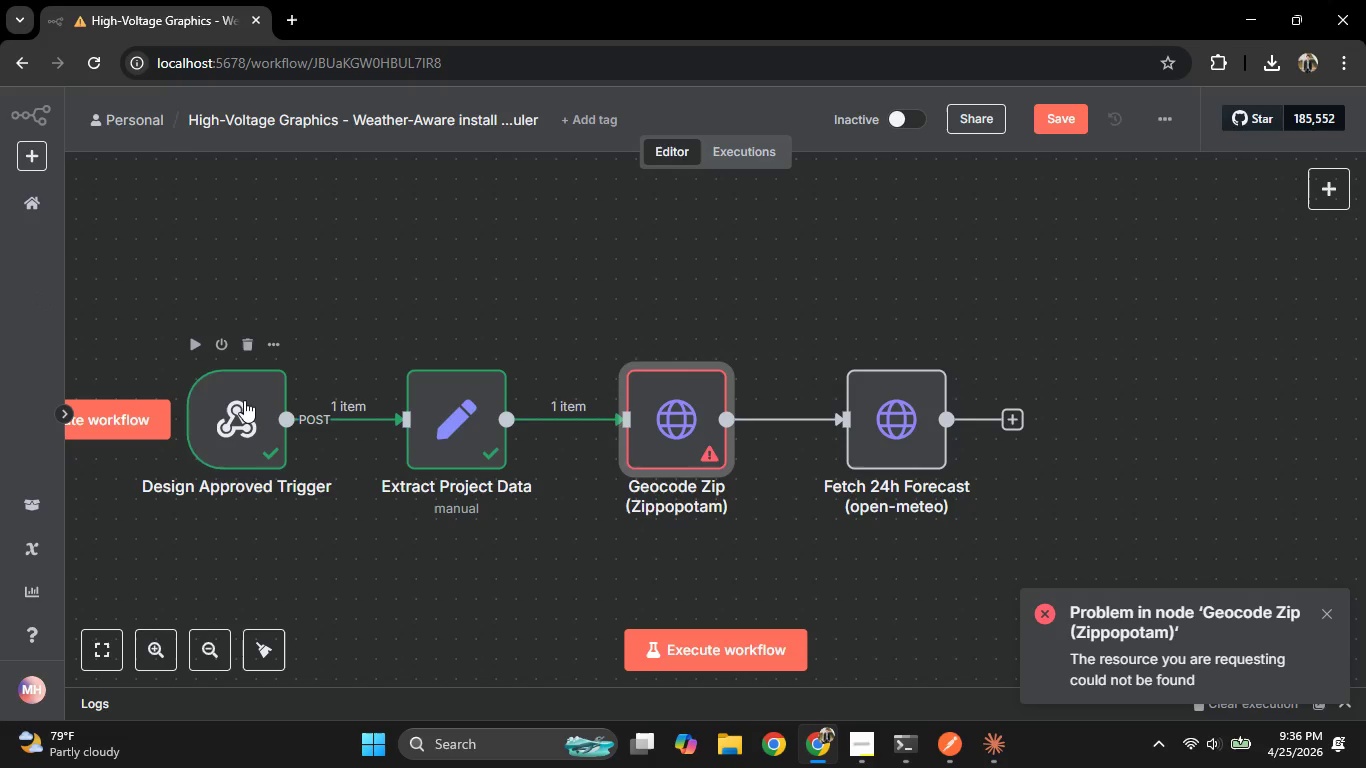 
double_click([243, 398])
 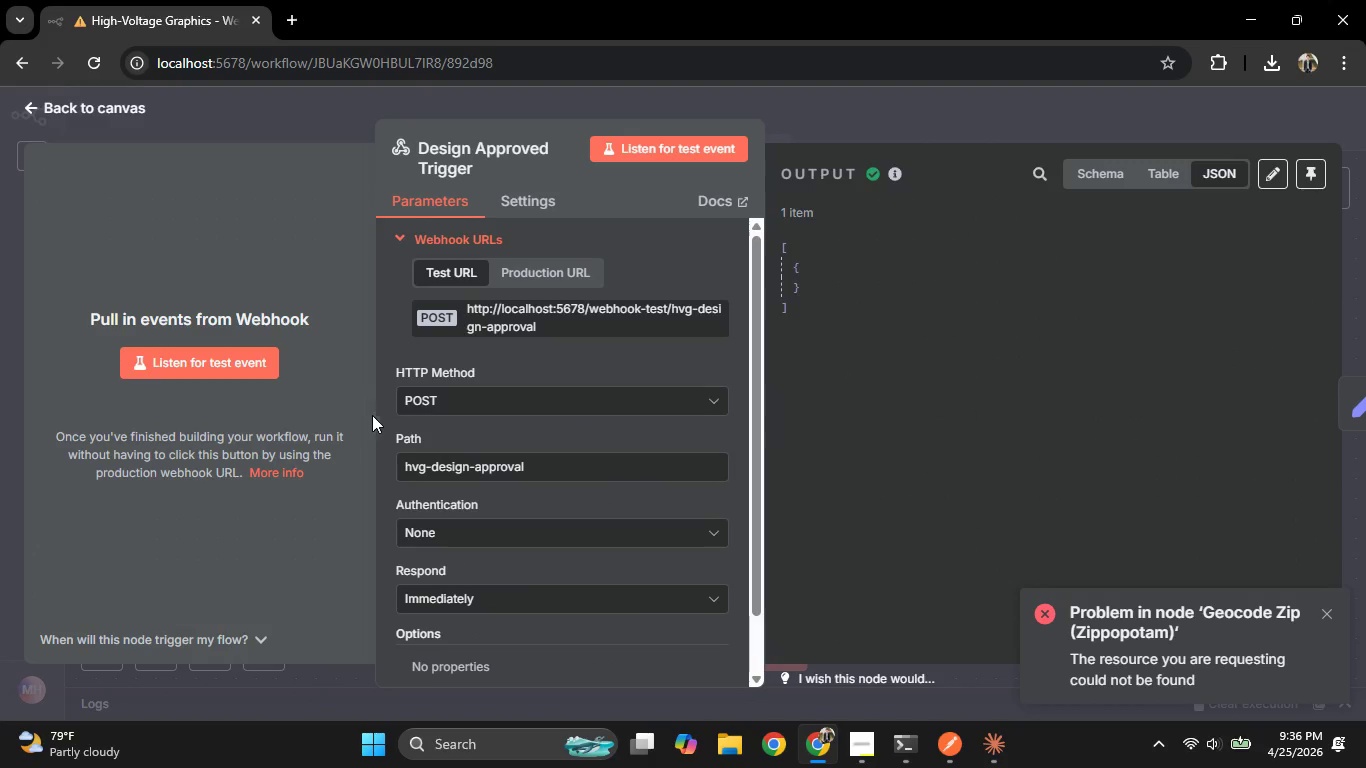 
scroll: coordinate [482, 371], scroll_direction: down, amount: 1.0
 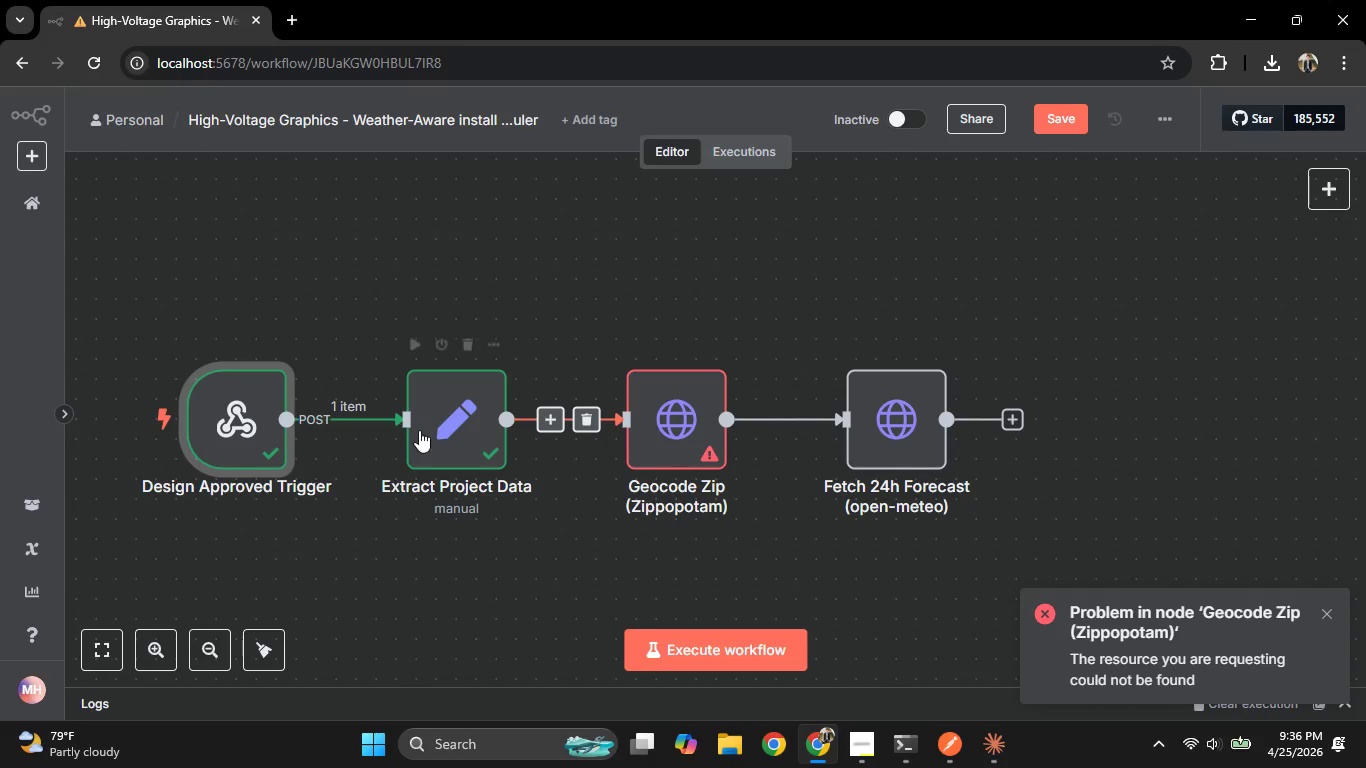 
double_click([424, 426])
 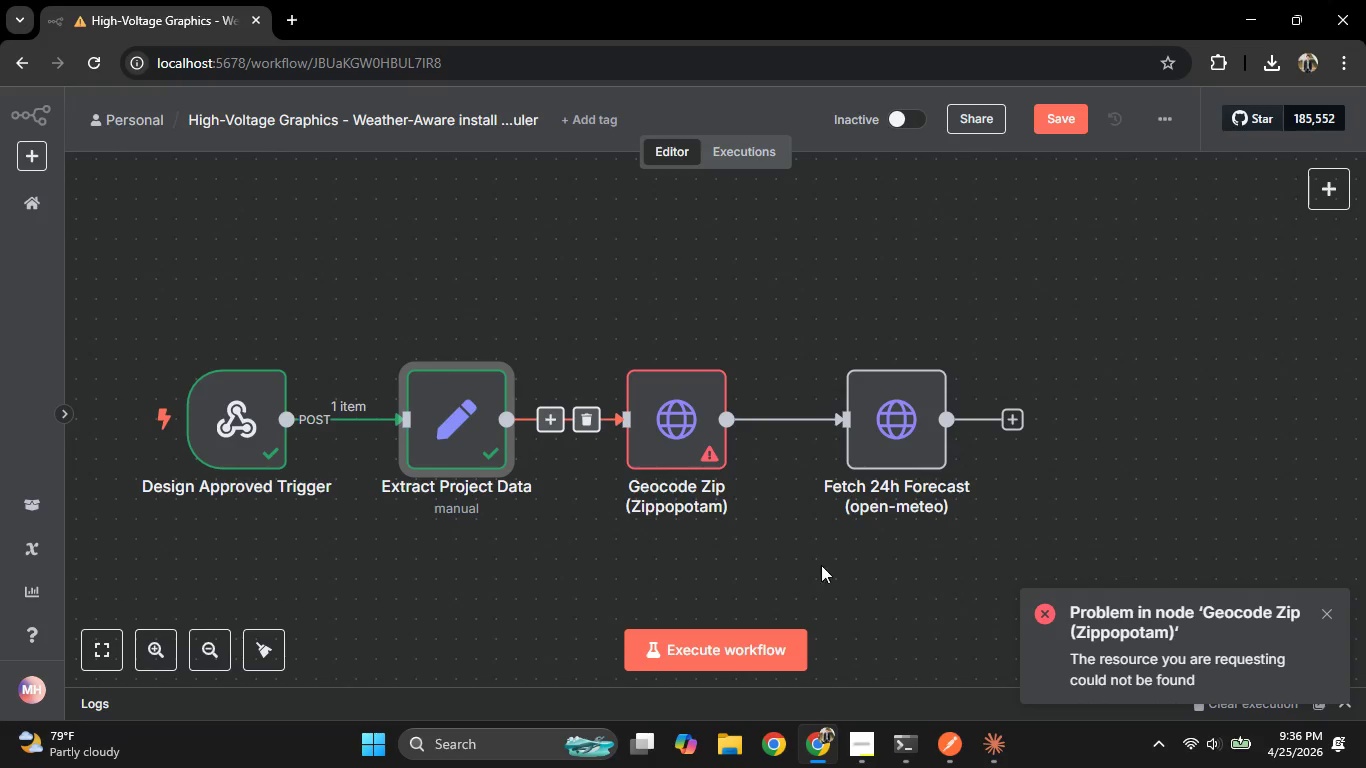 
wait(9.53)
 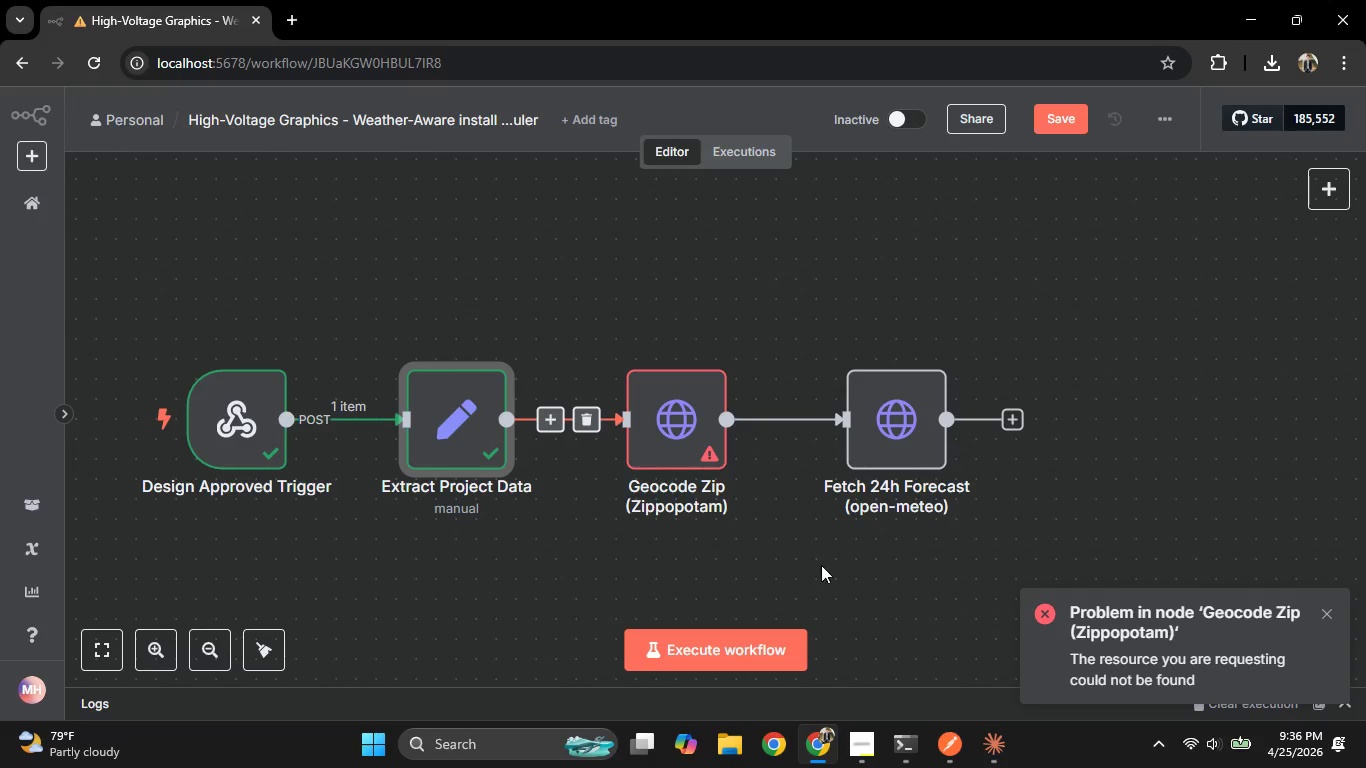 
left_click([568, 333])
 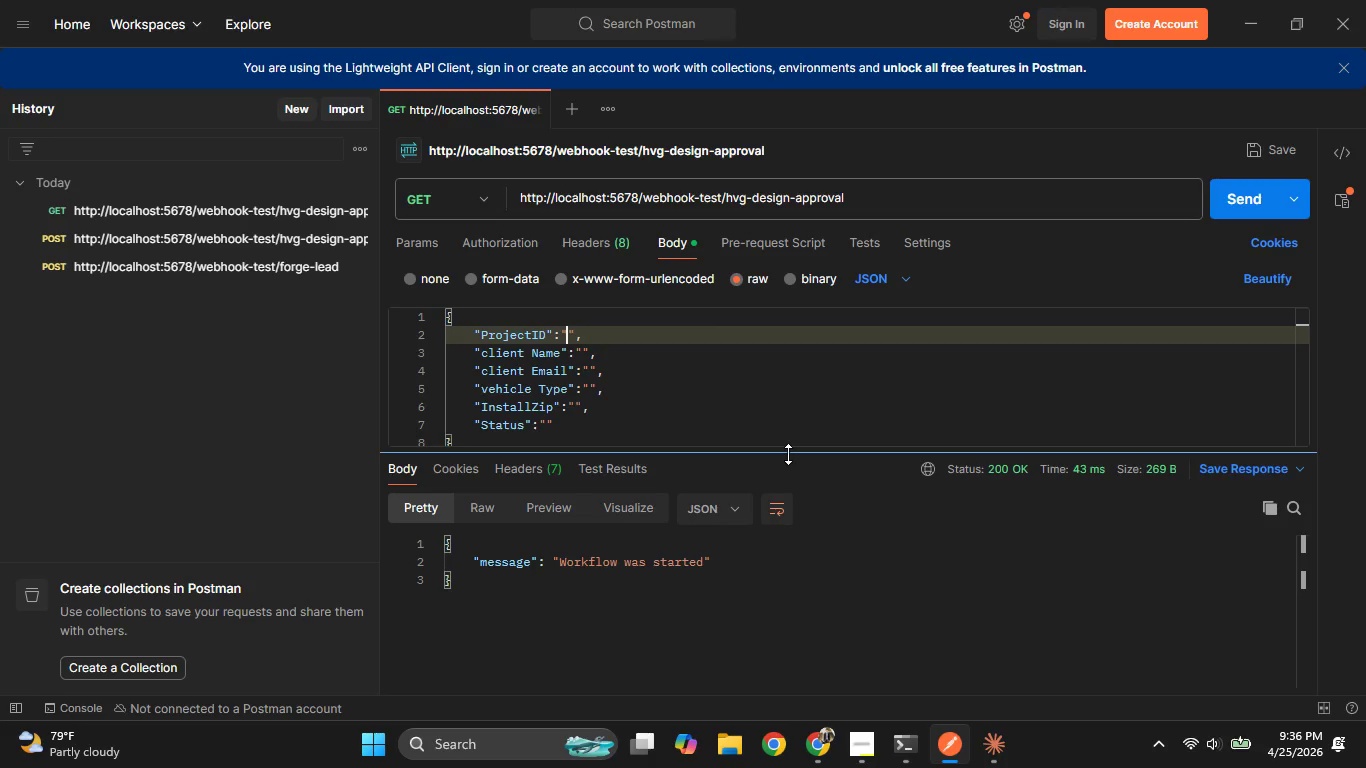 
type('test)
 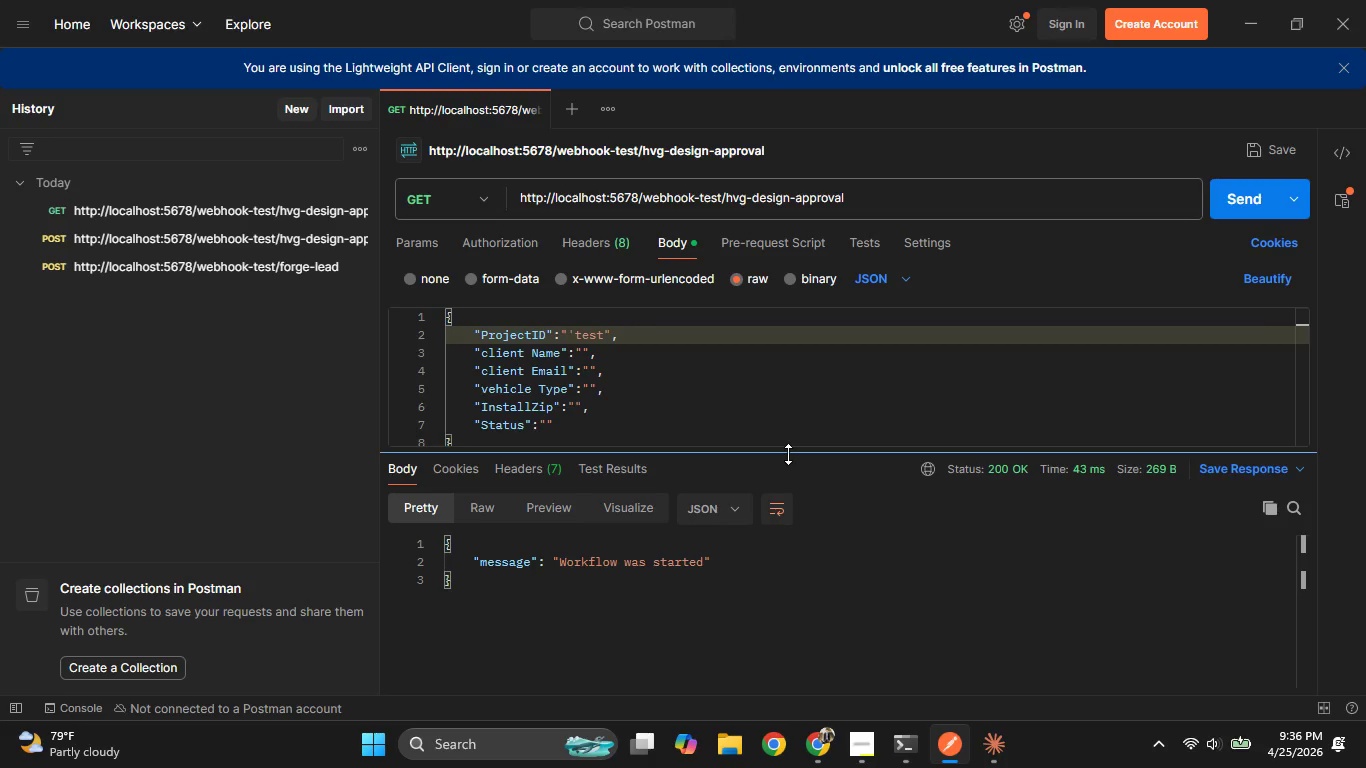 
key(ArrowDown)
 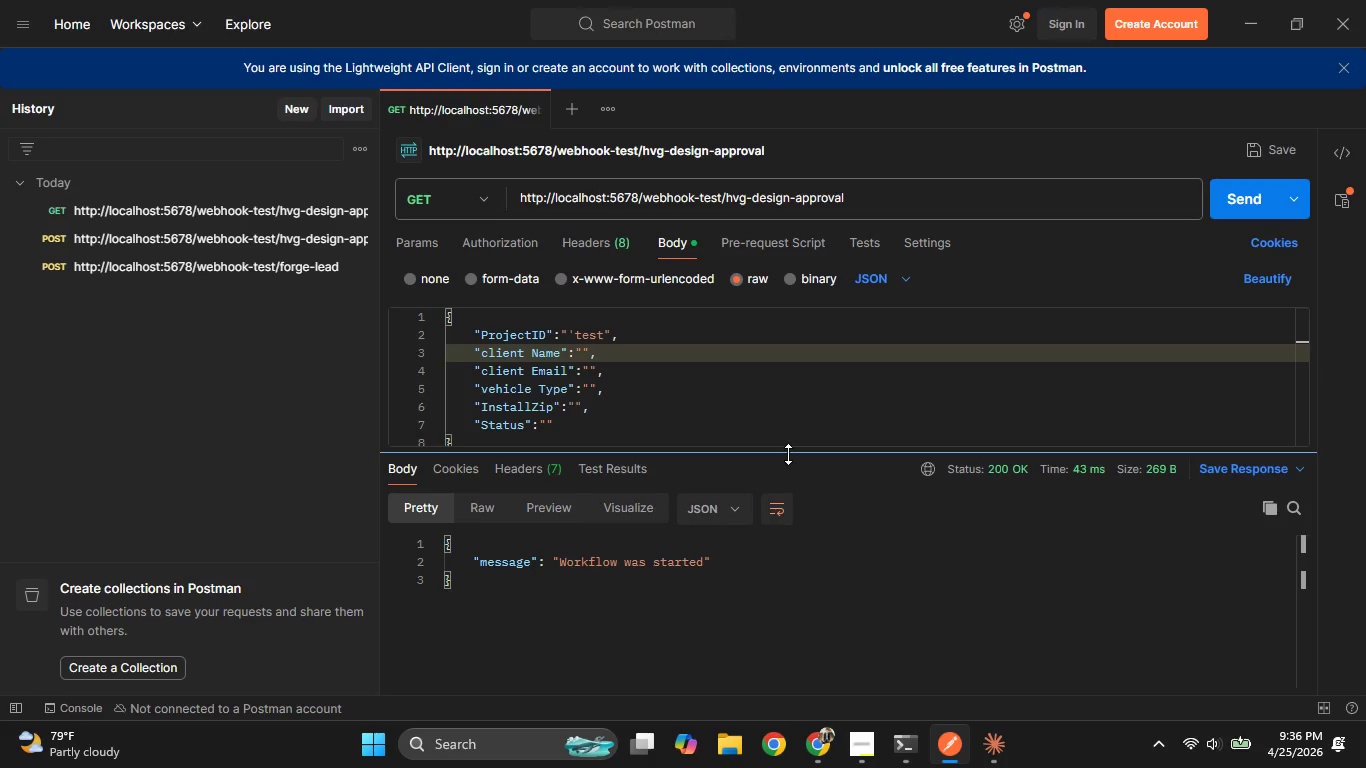 
key(ArrowLeft)
 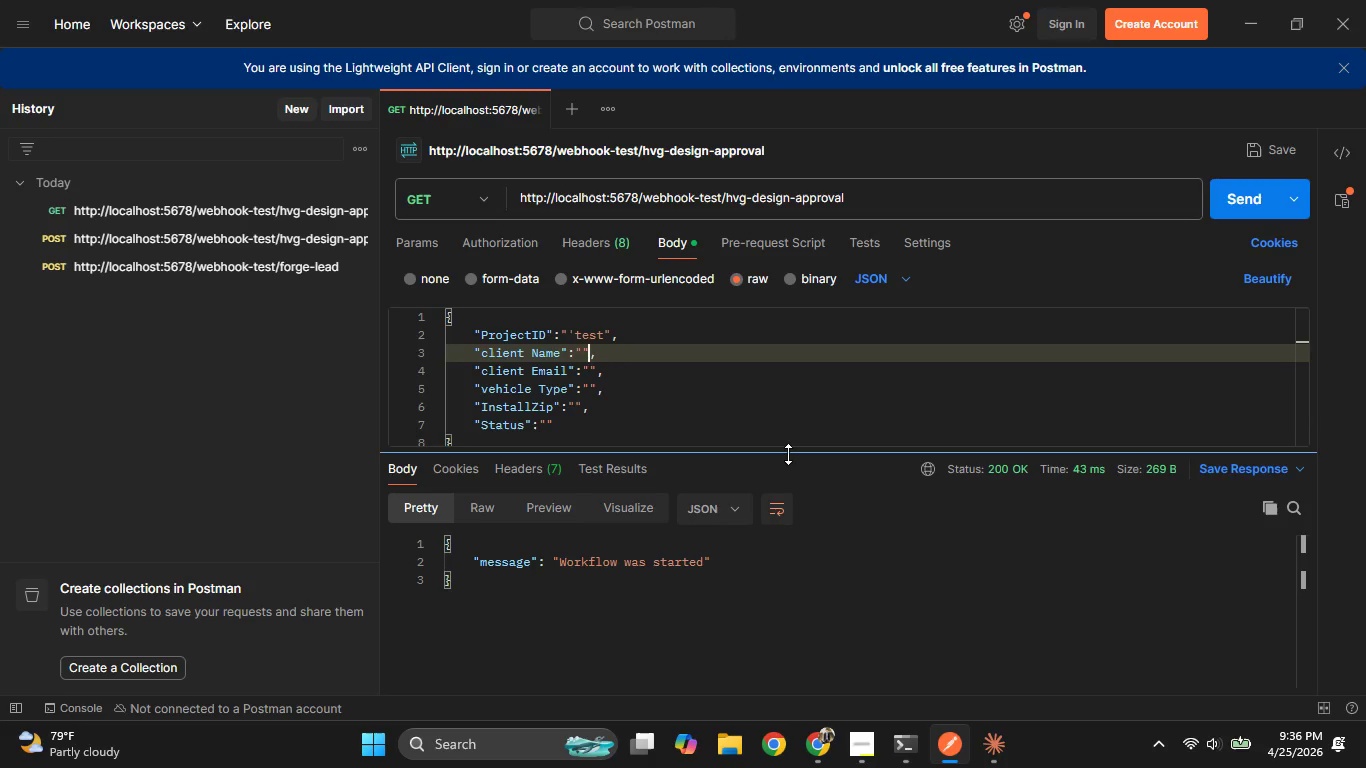 
key(ArrowLeft)
 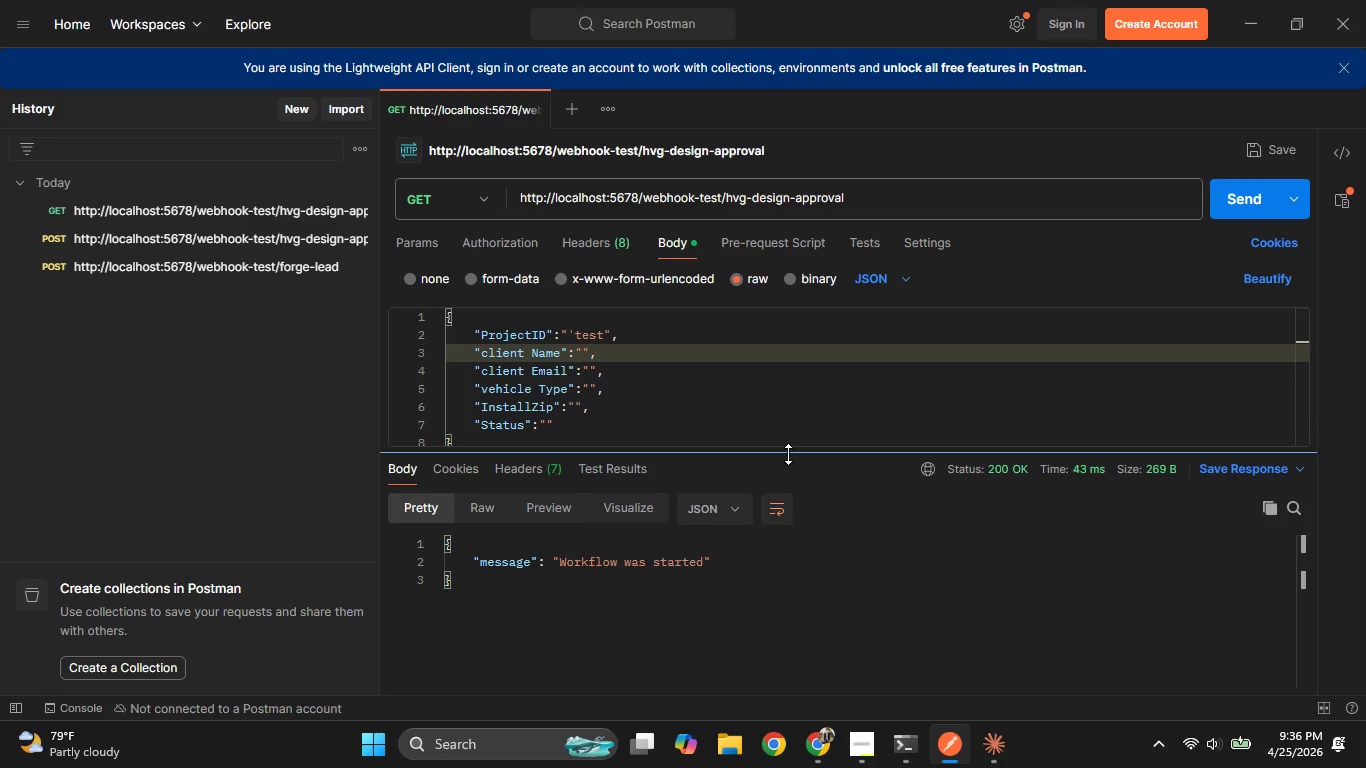 
type(test)
 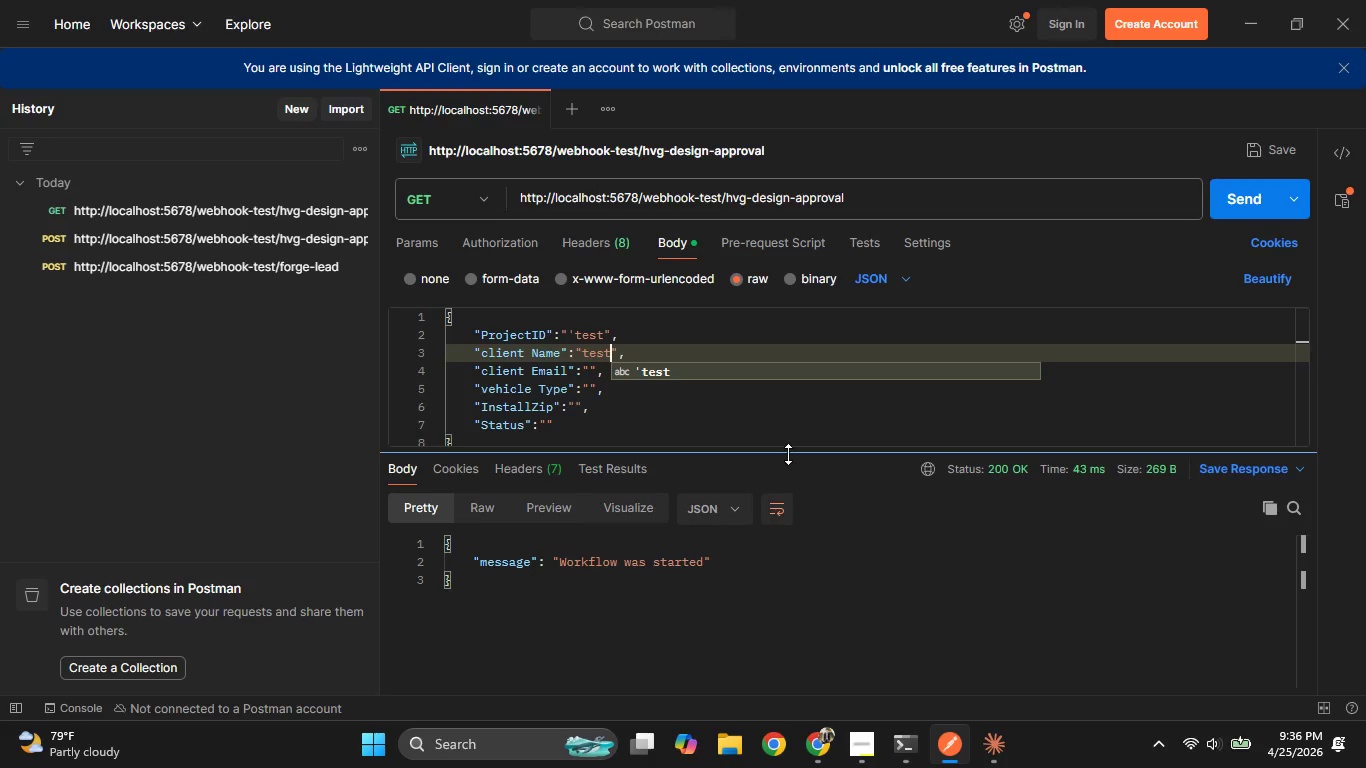 
key(ArrowRight)
 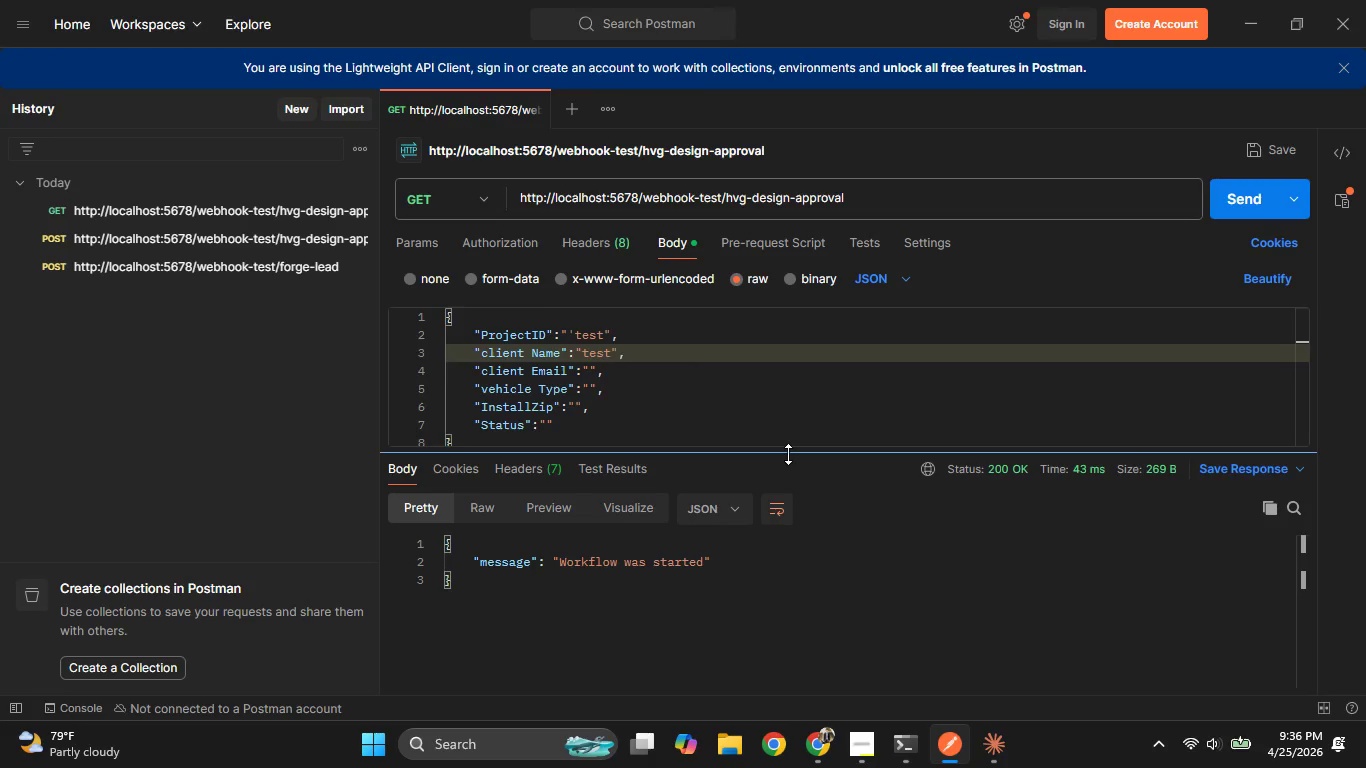 
key(ArrowDown)
 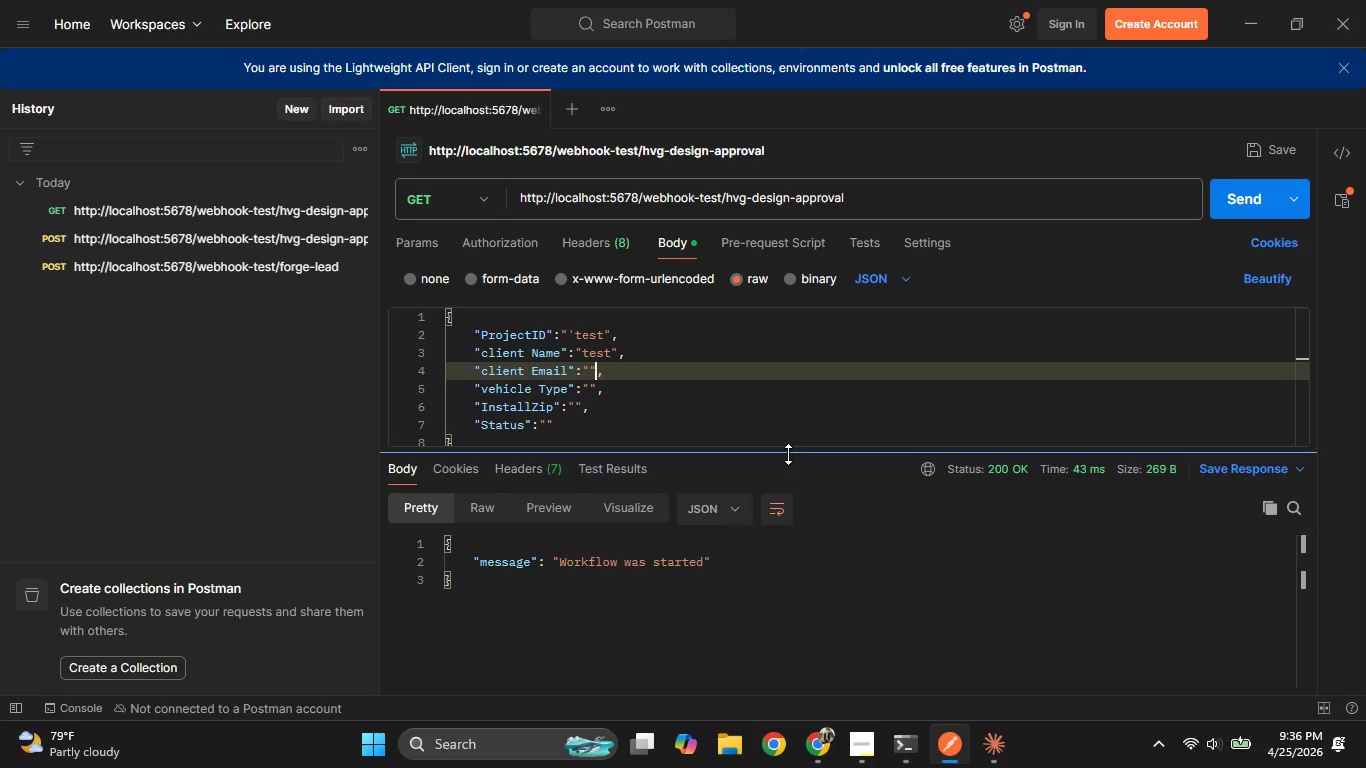 
key(ArrowLeft)
 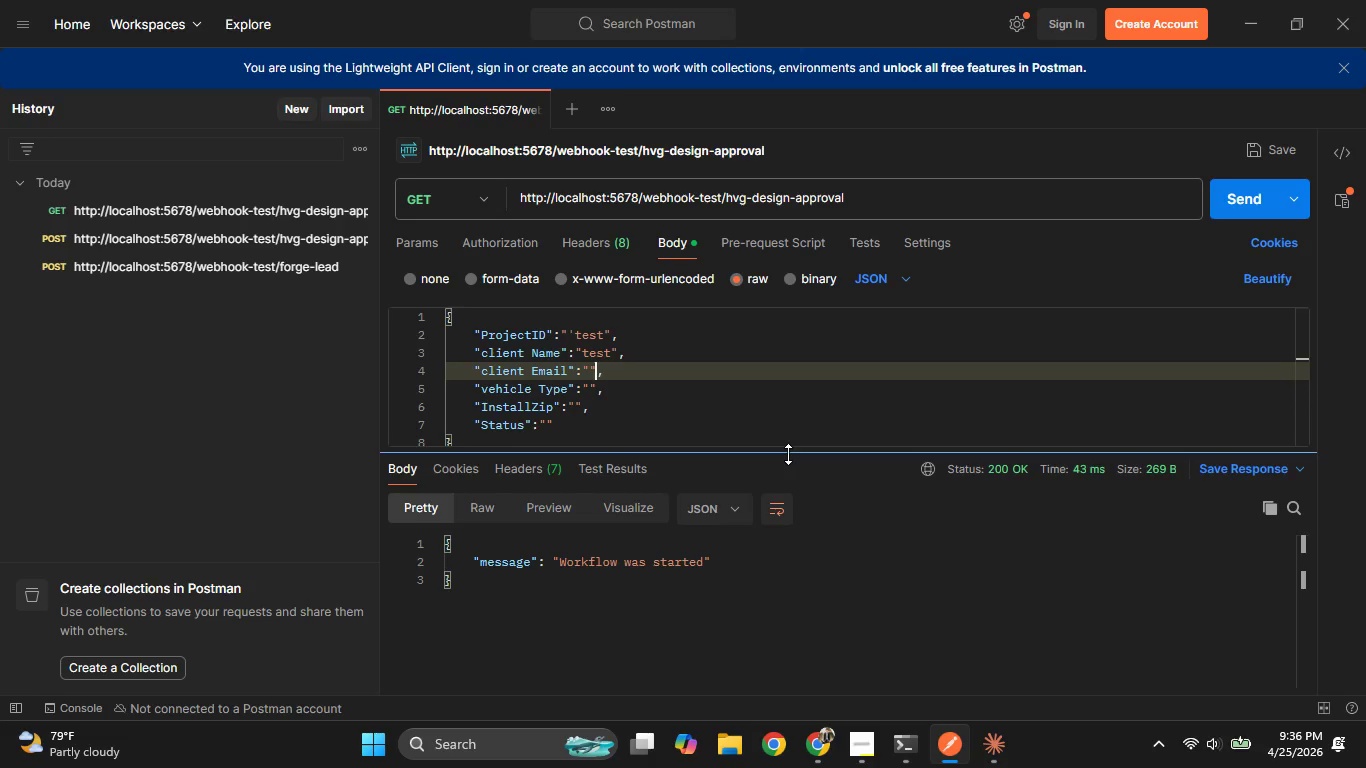 
key(ArrowLeft)
 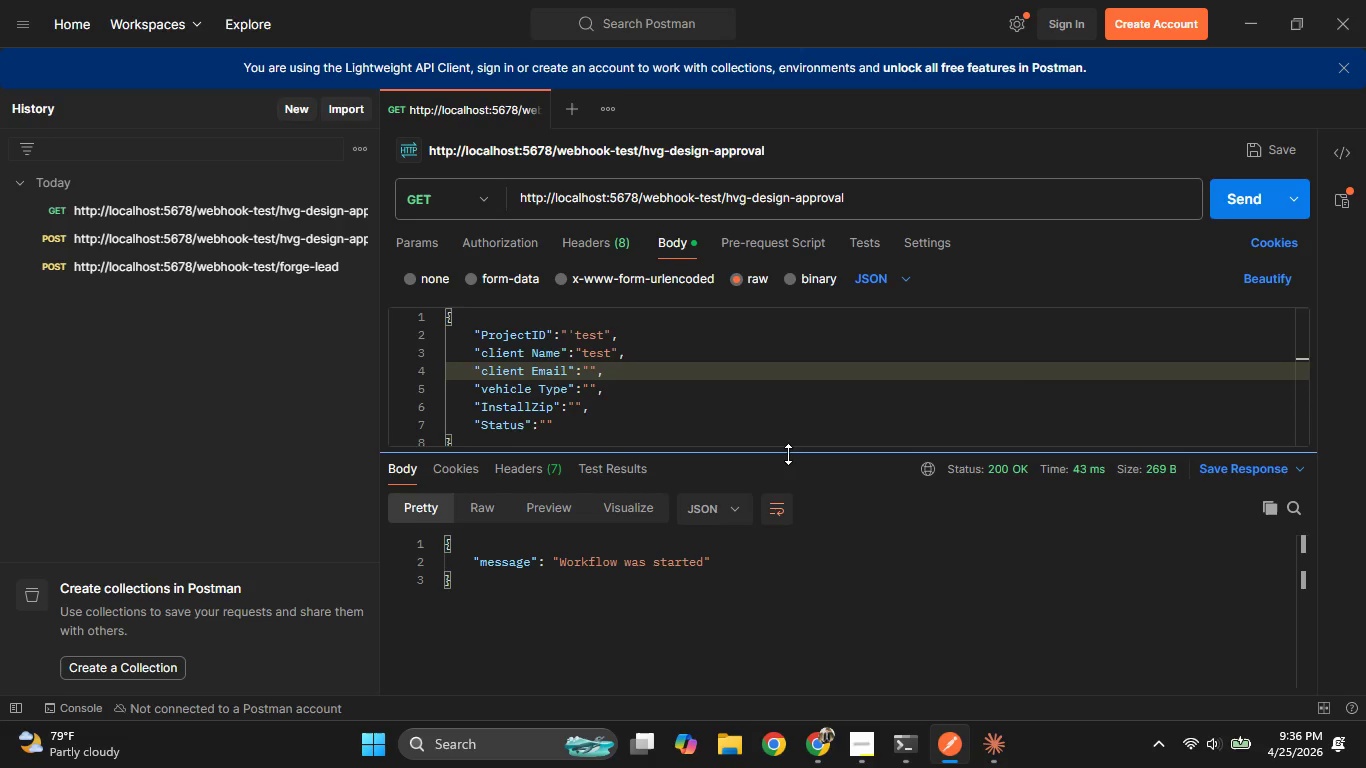 
hold_key(key=T, duration=0.33)
 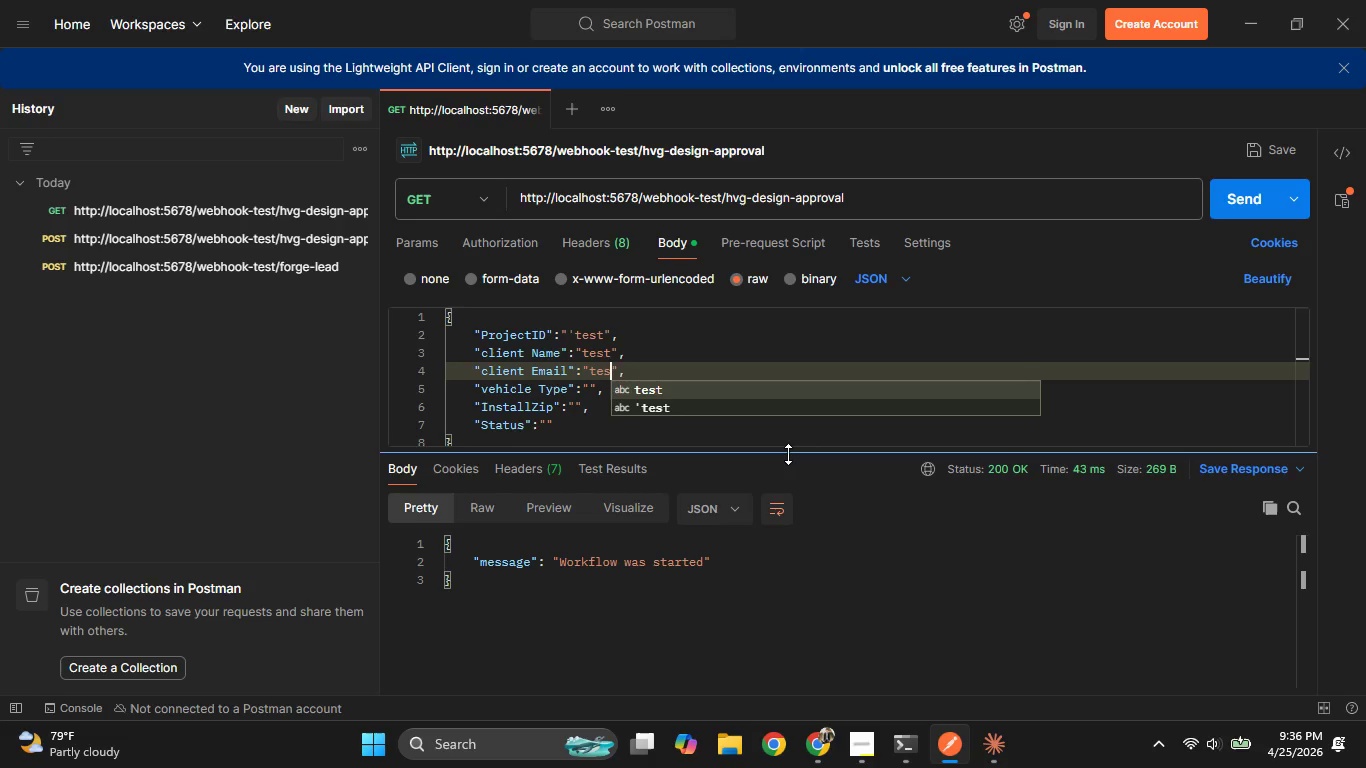 
type(est@test.com)
 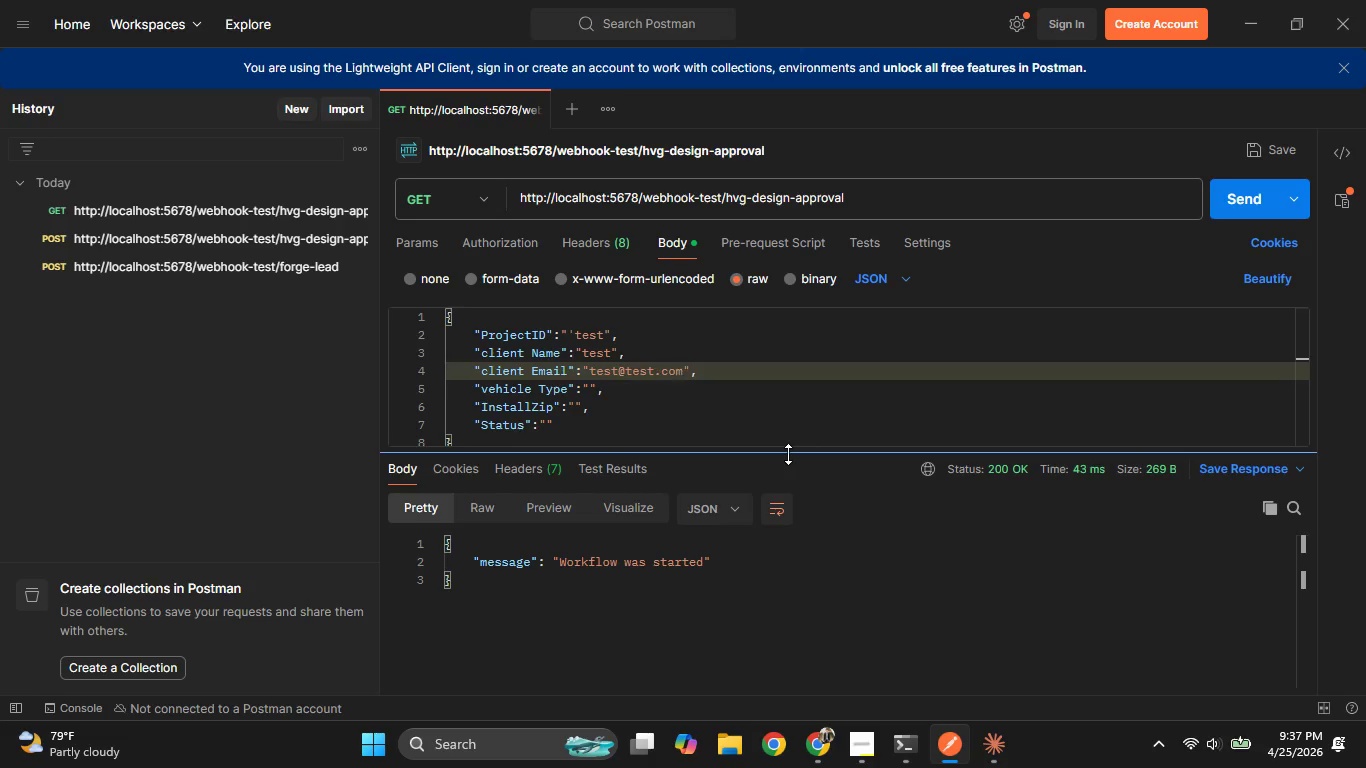 
 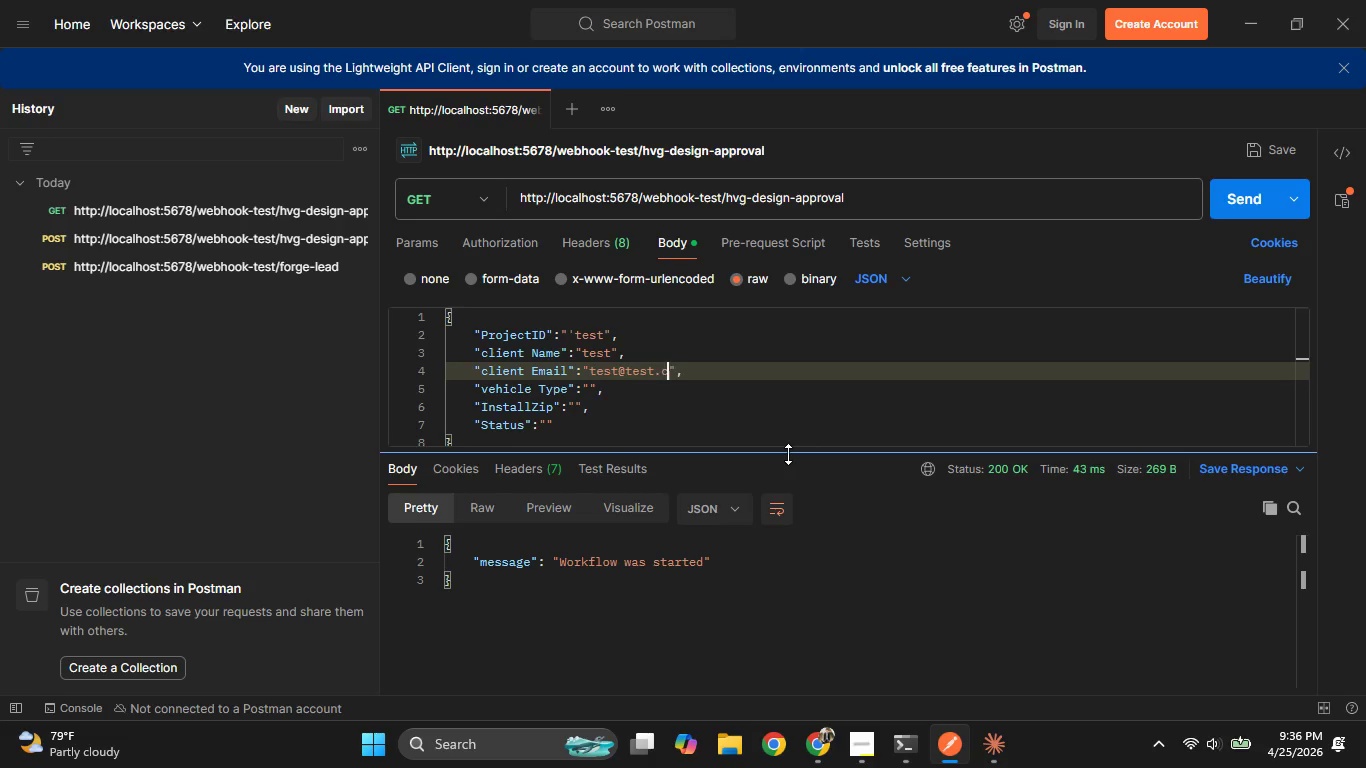 
key(ArrowDown)
 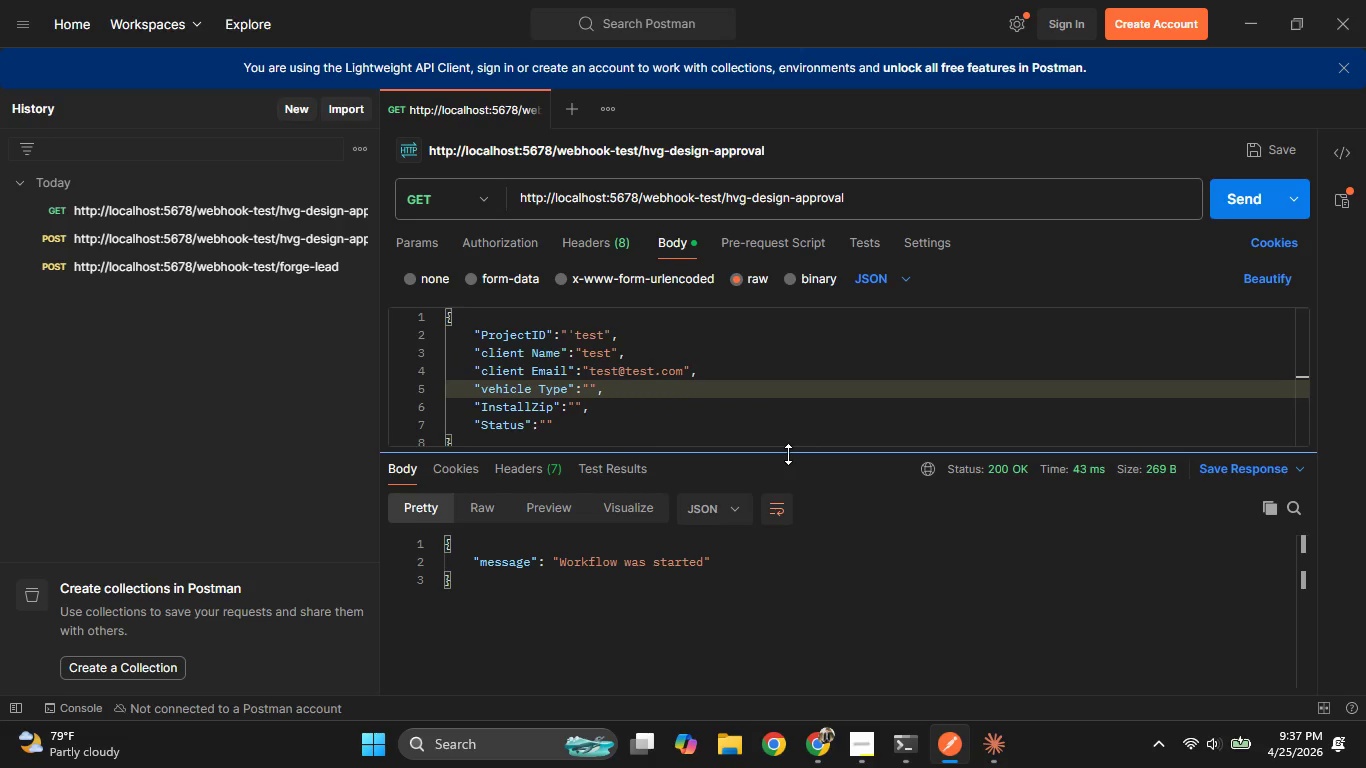 
key(ArrowLeft)
 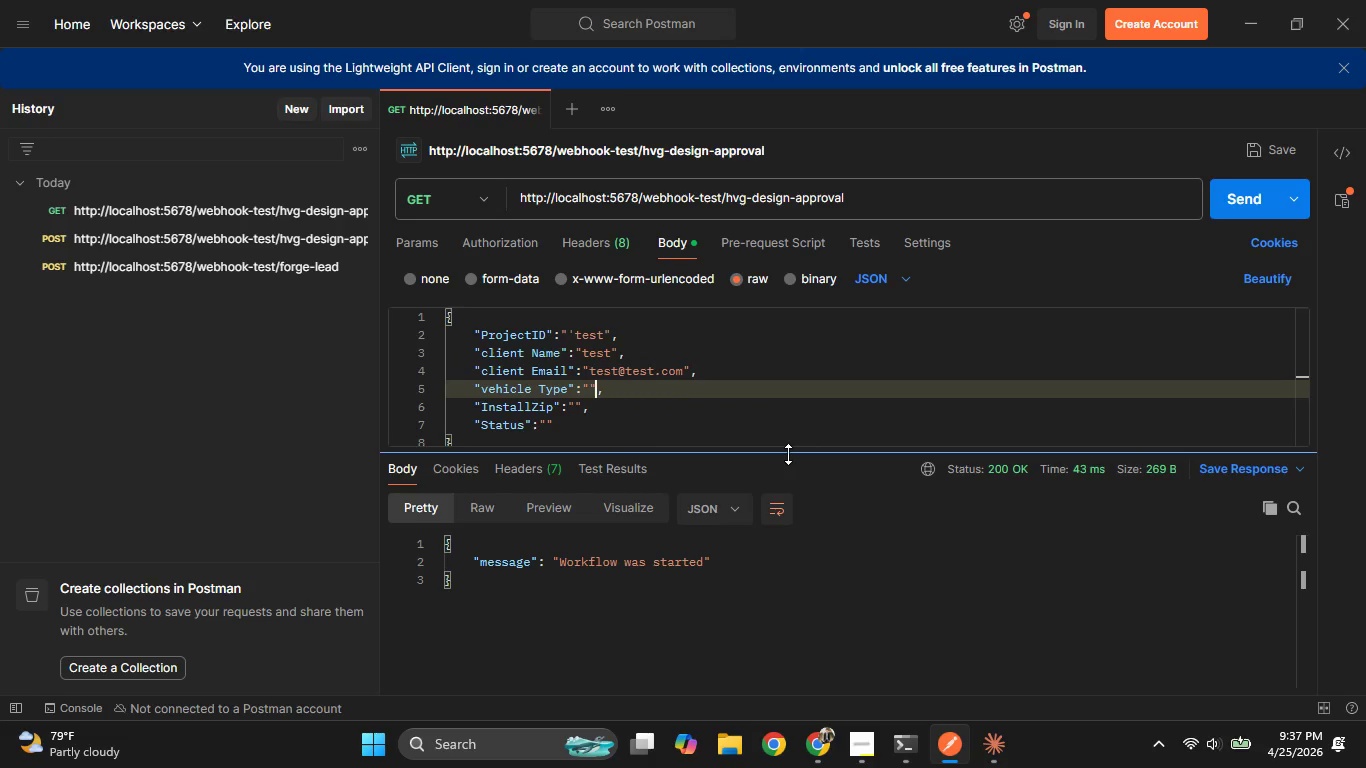 
key(ArrowLeft)
 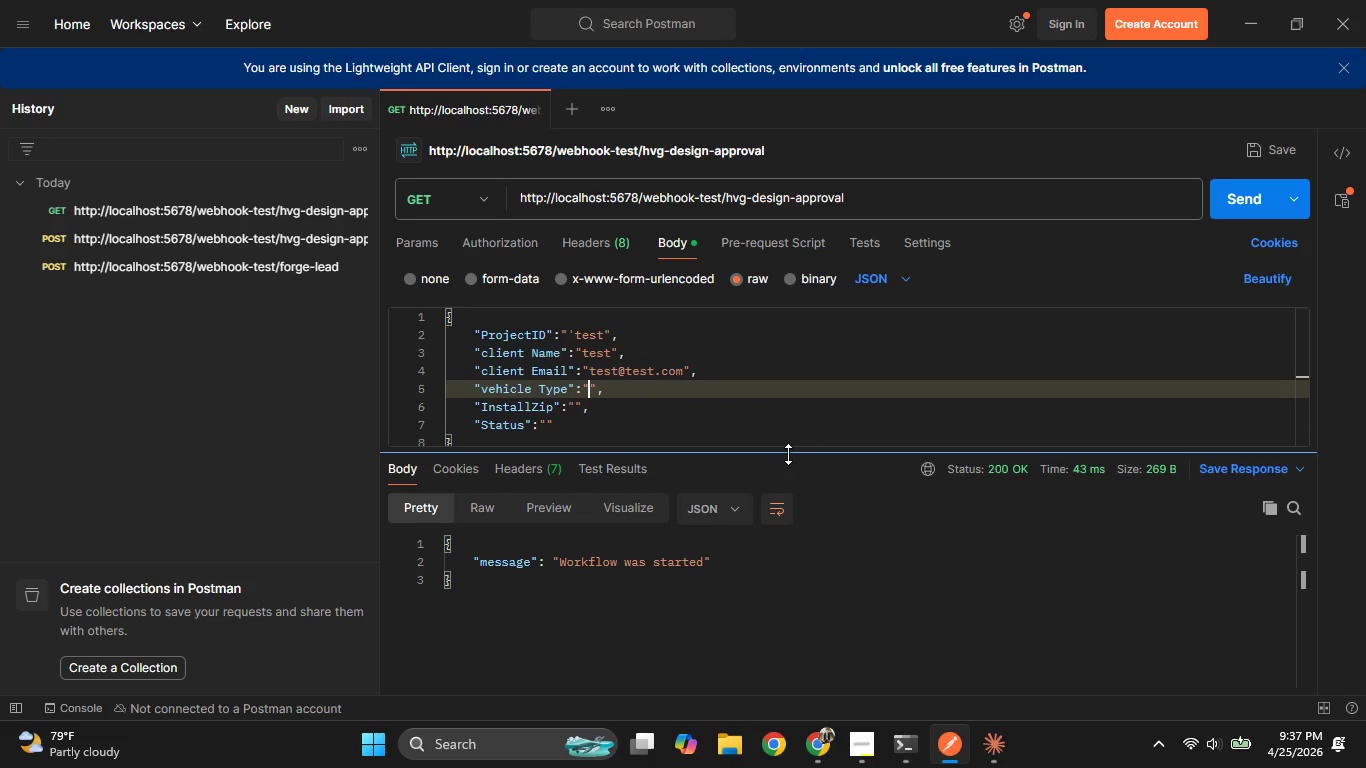 
type(test)
 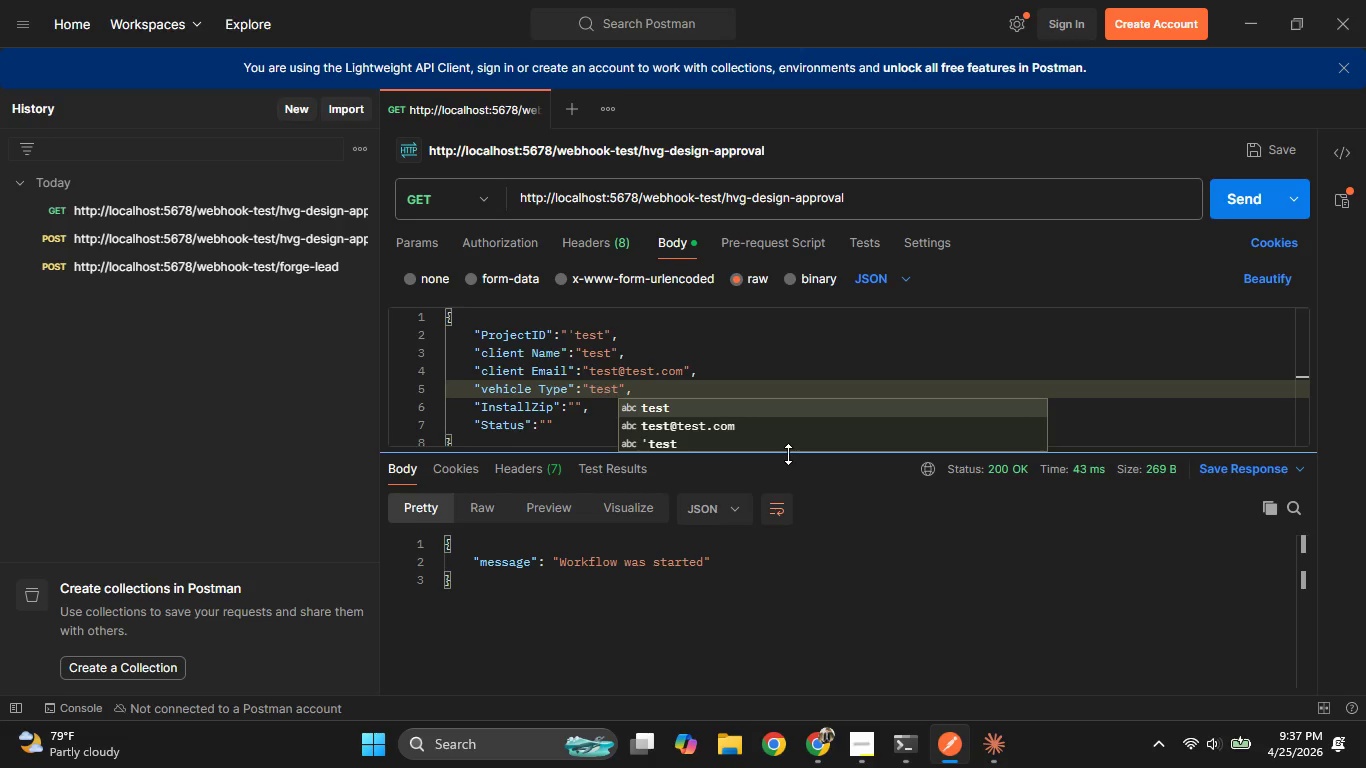 
key(ArrowRight)
 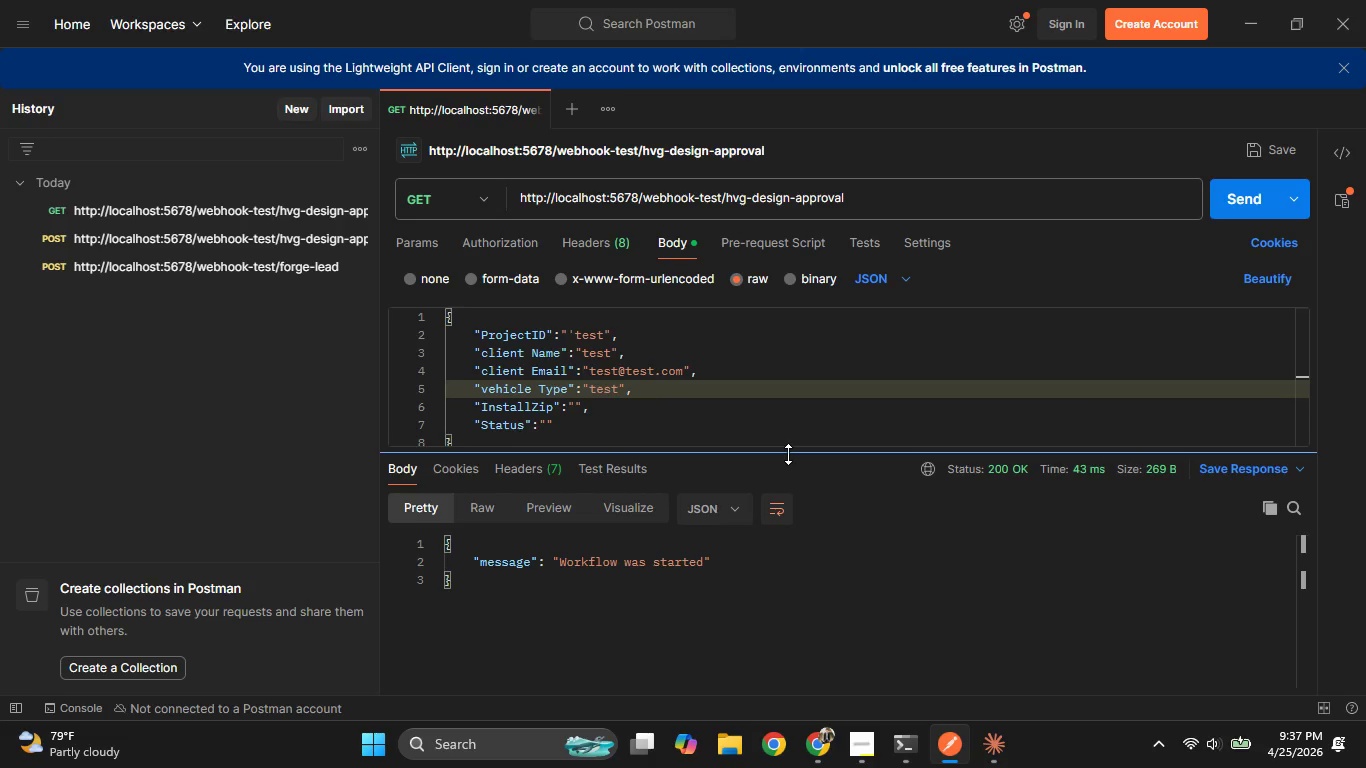 
key(ArrowDown)
 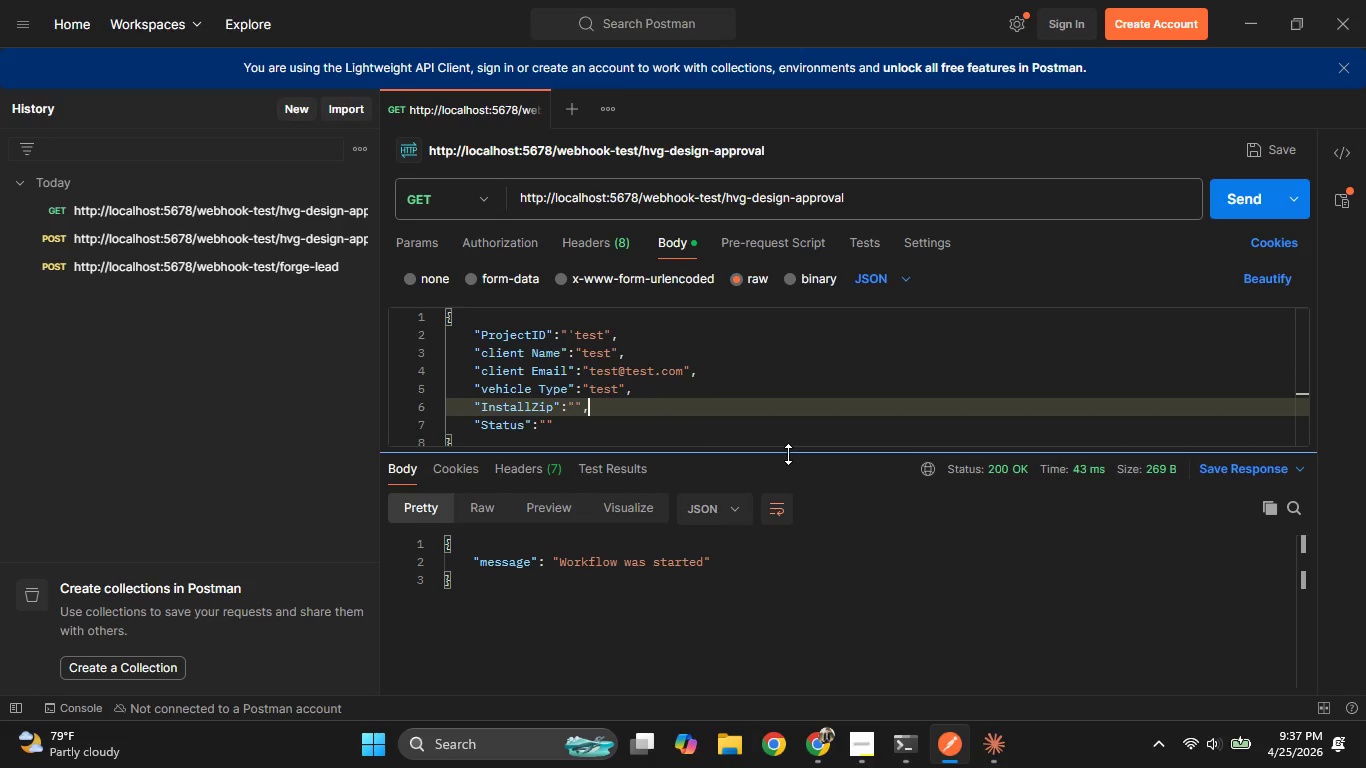 
key(ArrowLeft)
 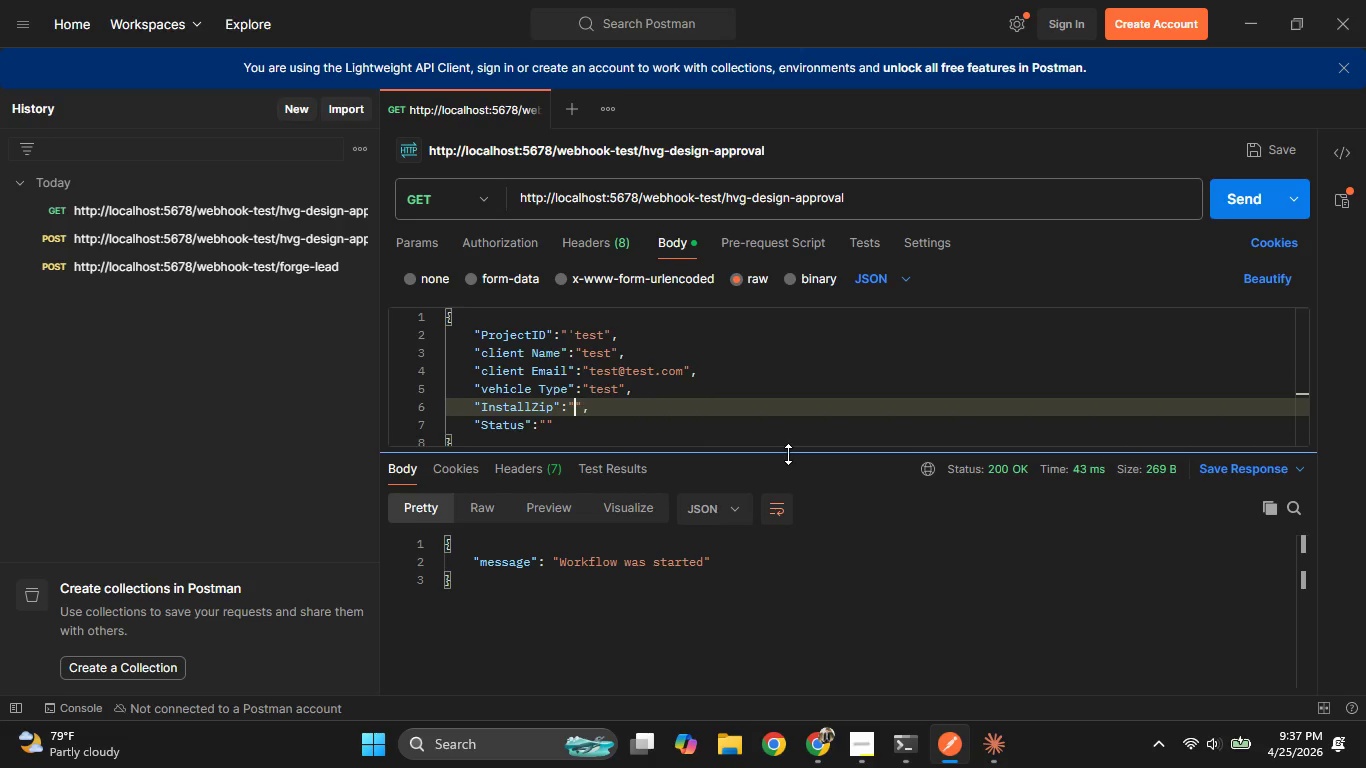 
key(ArrowLeft)
 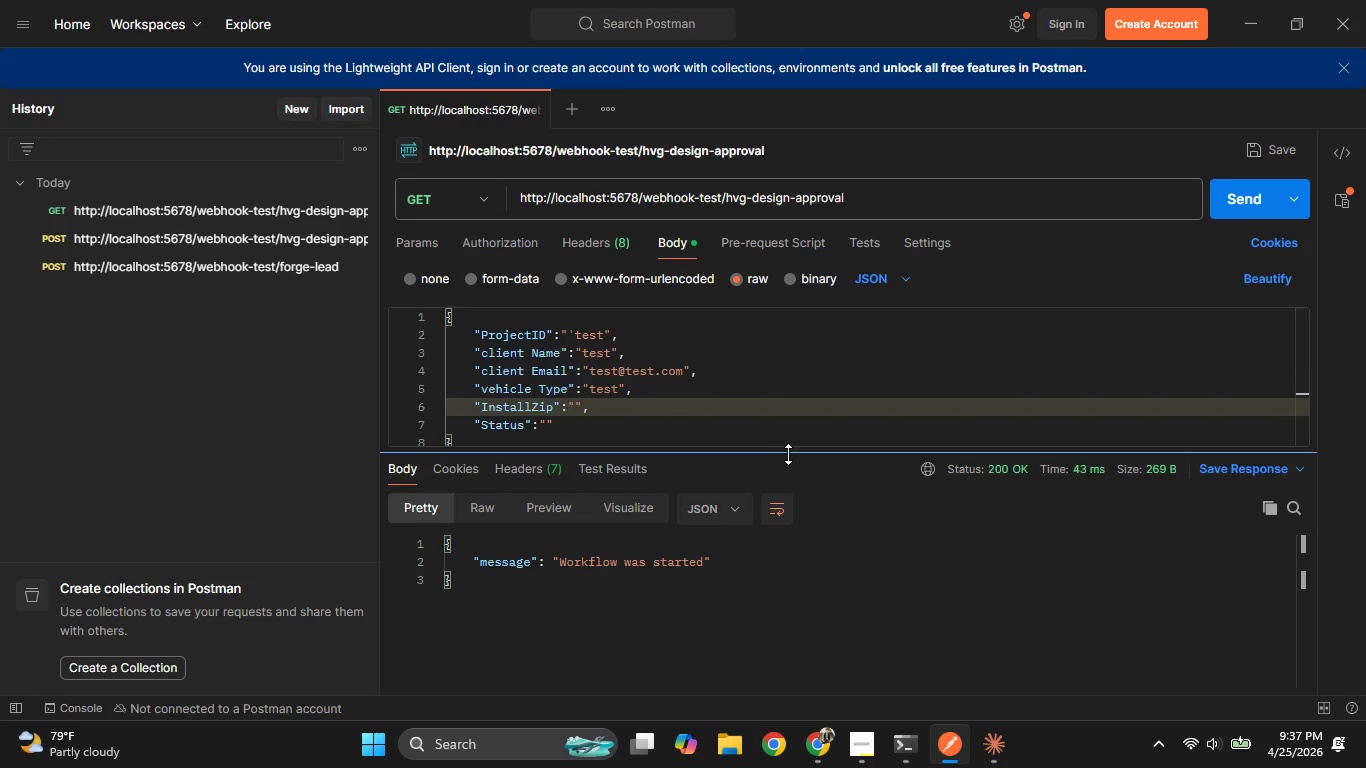 
left_click([820, 761])
 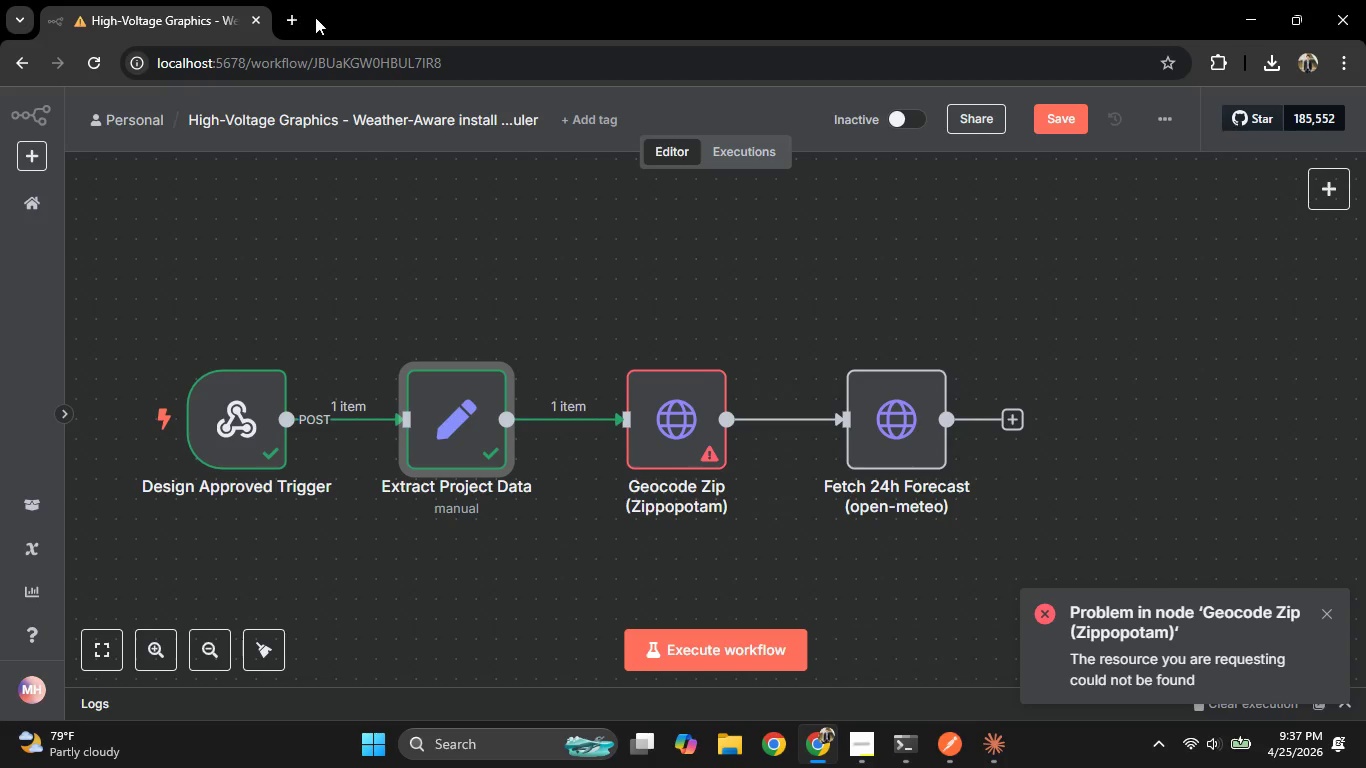 
left_click([296, 16])
 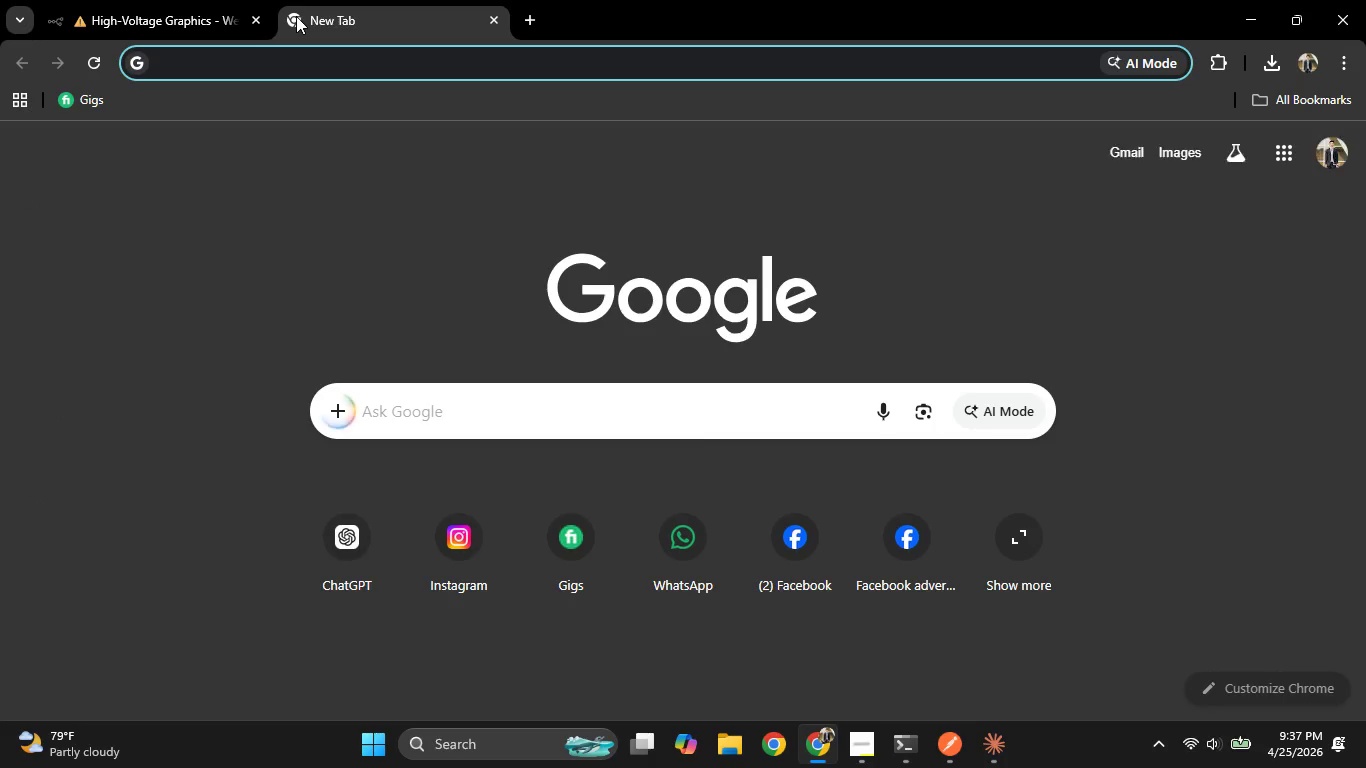 
type(us zip cpdes)
 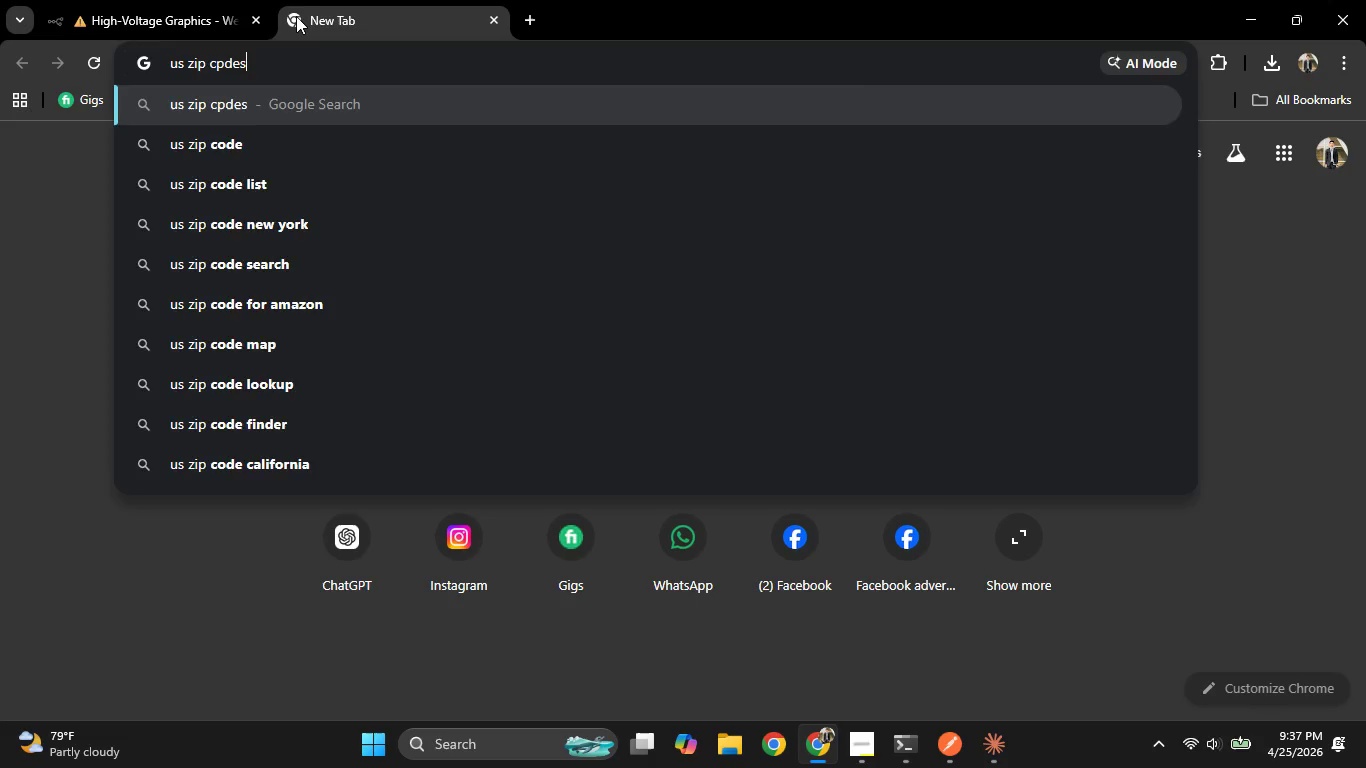 
key(Enter)
 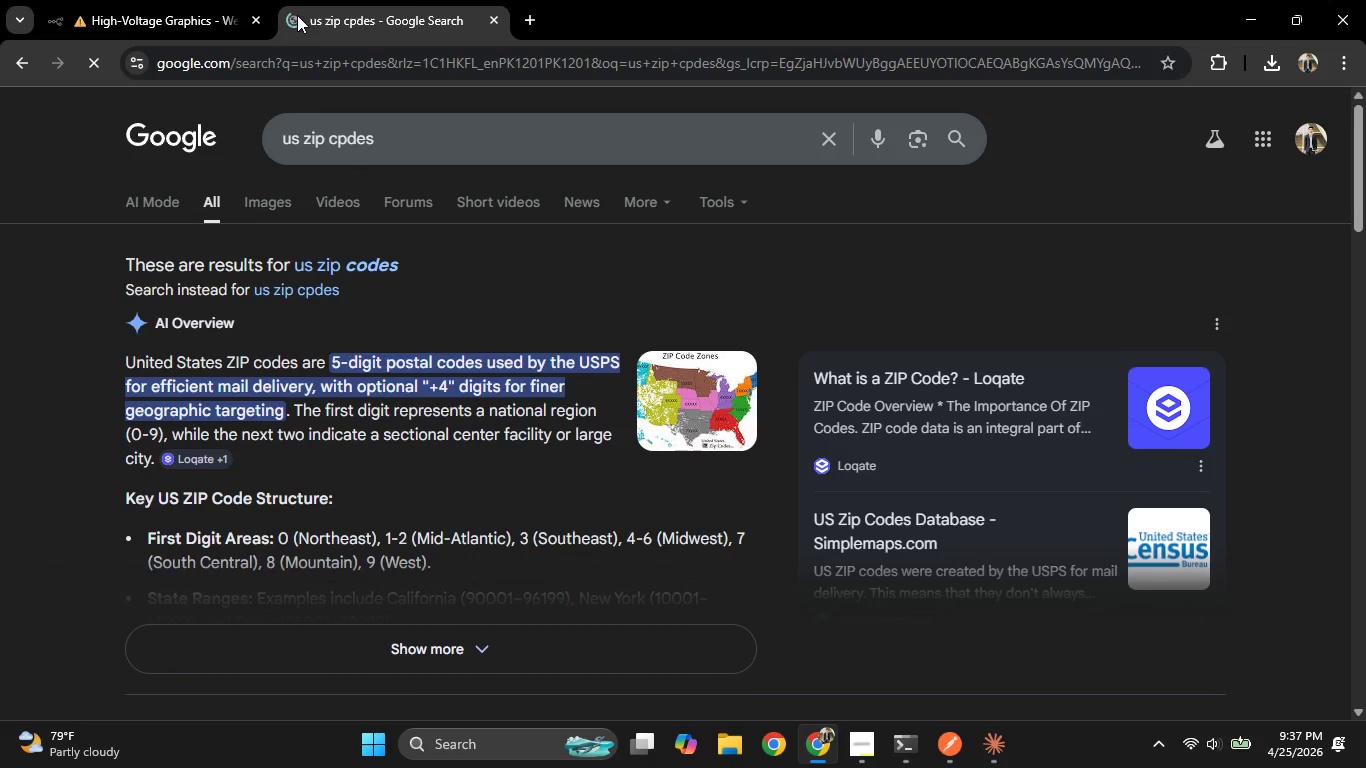 
left_click([394, 641])
 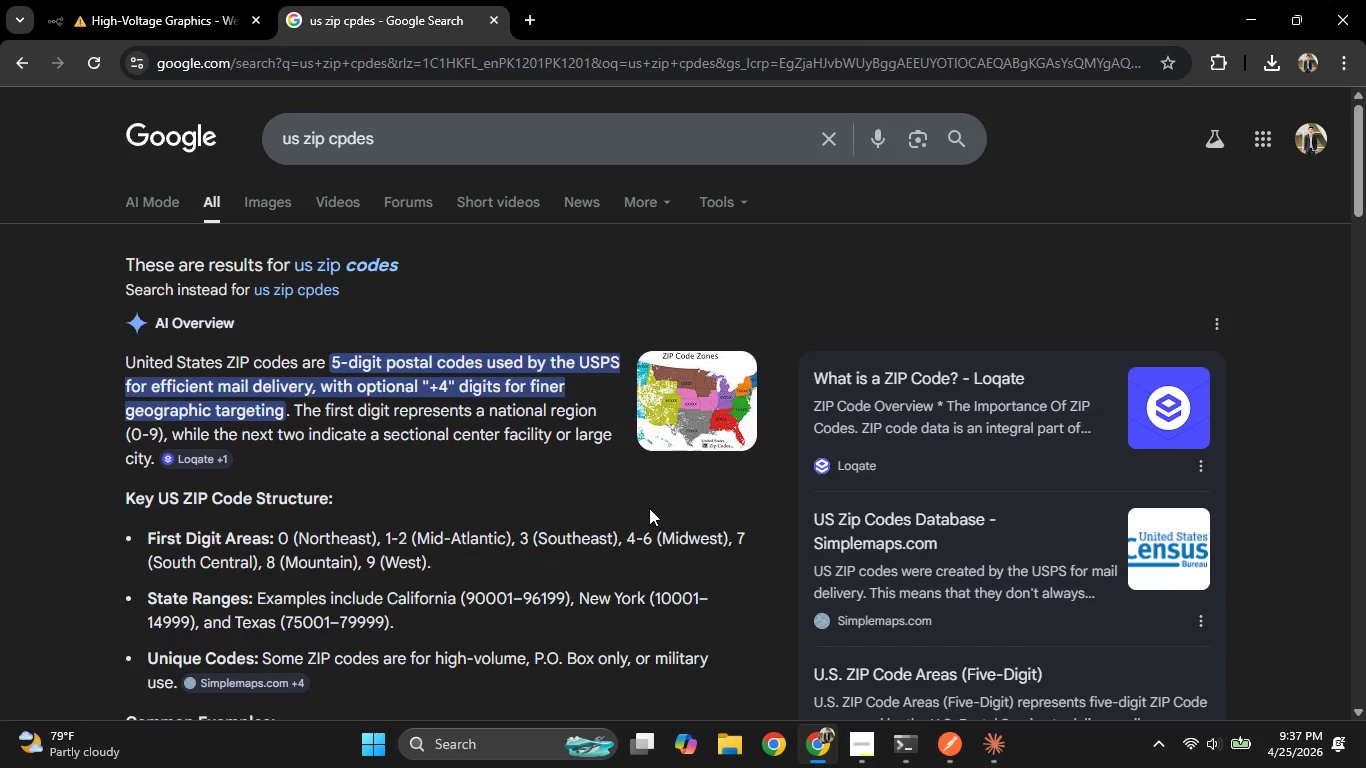 
scroll: coordinate [648, 507], scroll_direction: down, amount: 1.0
 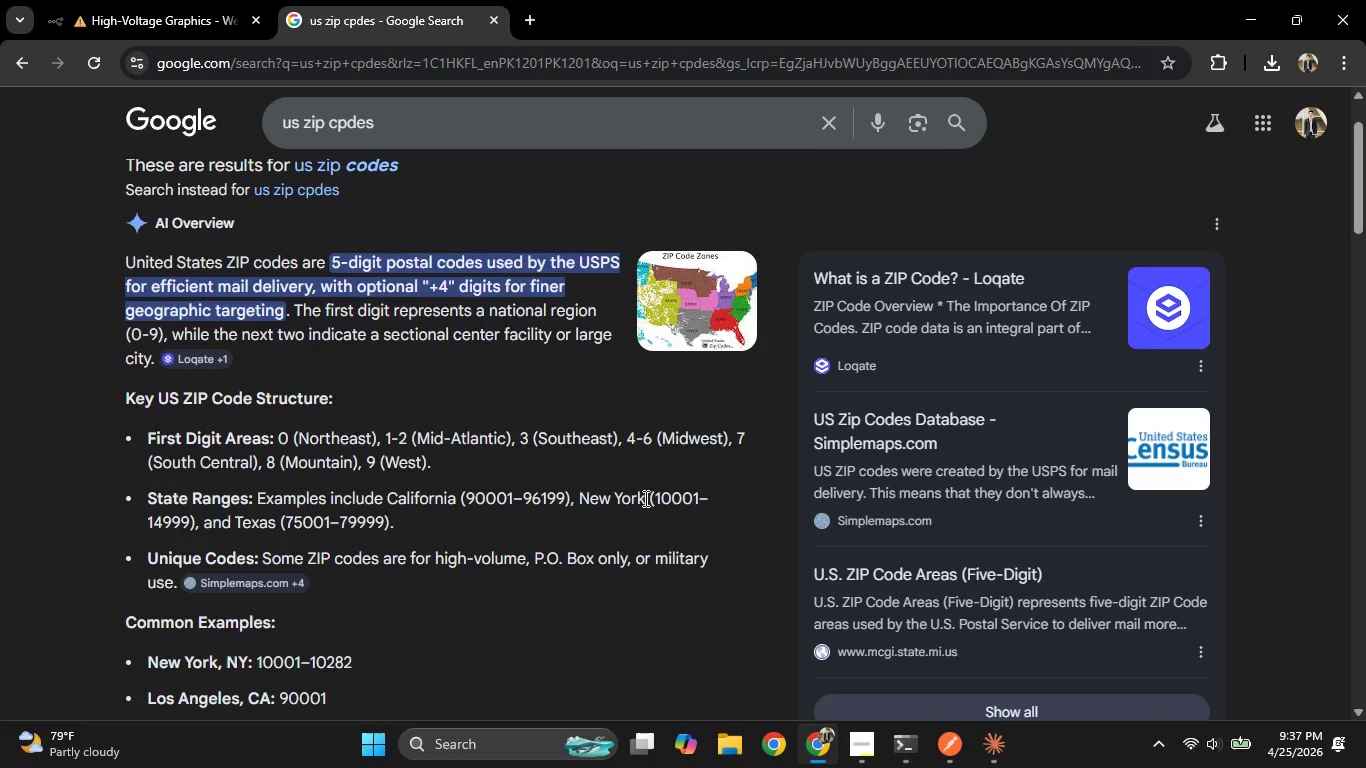 
left_click_drag(start_coordinate=[655, 499], to_coordinate=[697, 502])
 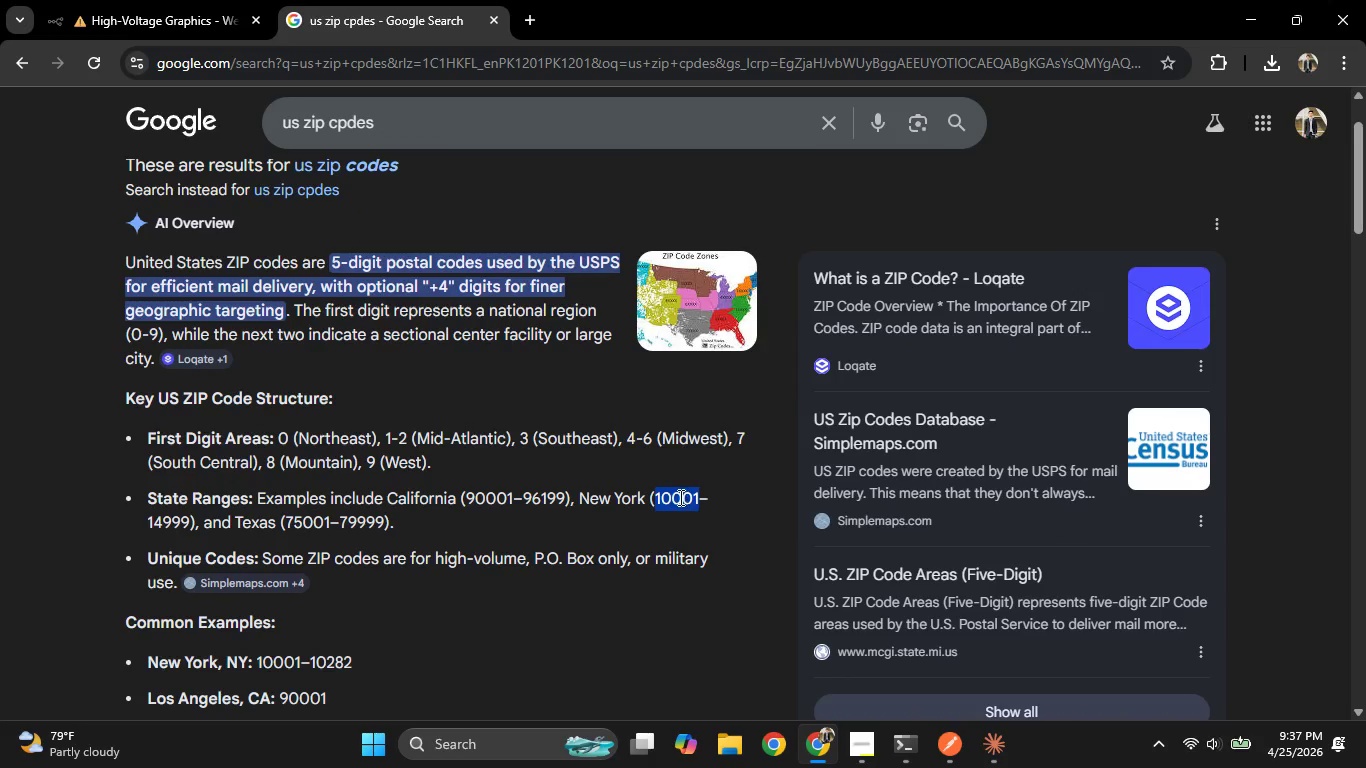 
right_click([679, 497])
 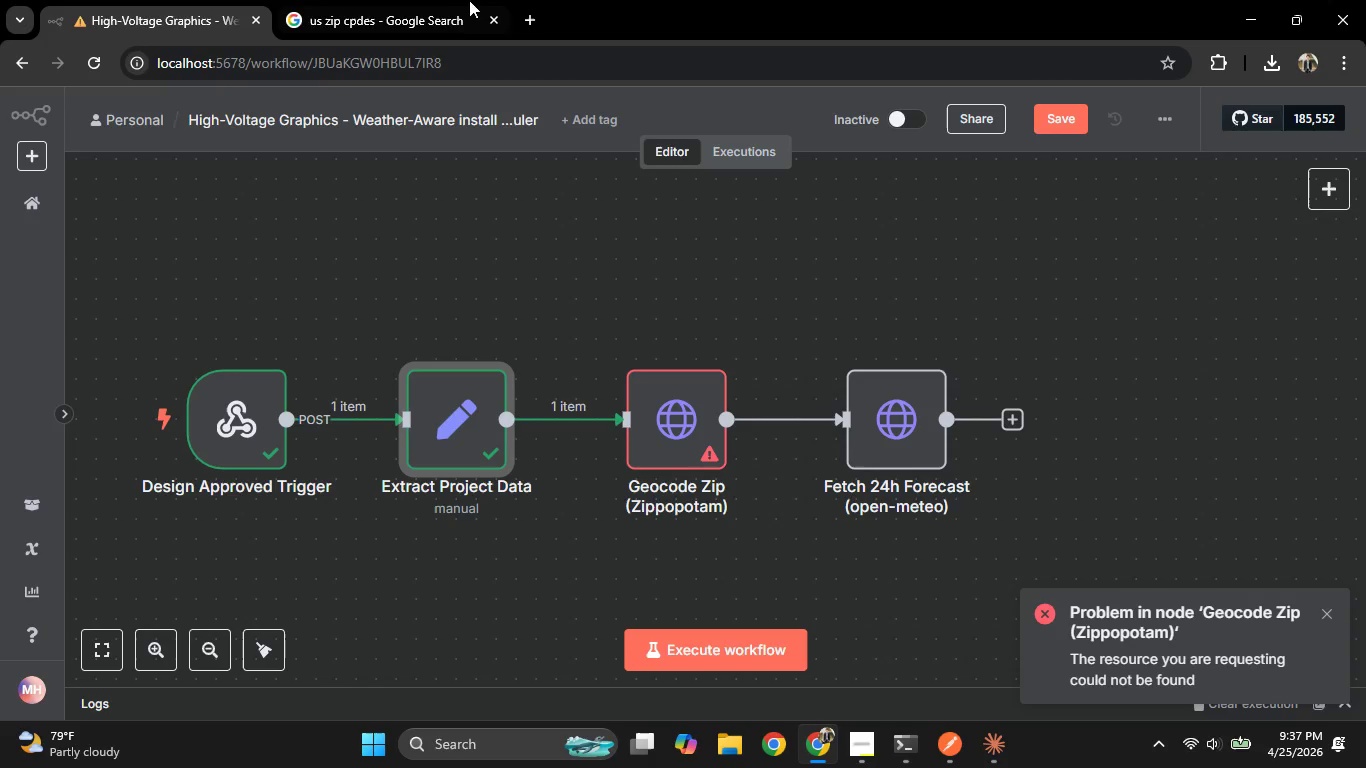 
left_click([500, 21])
 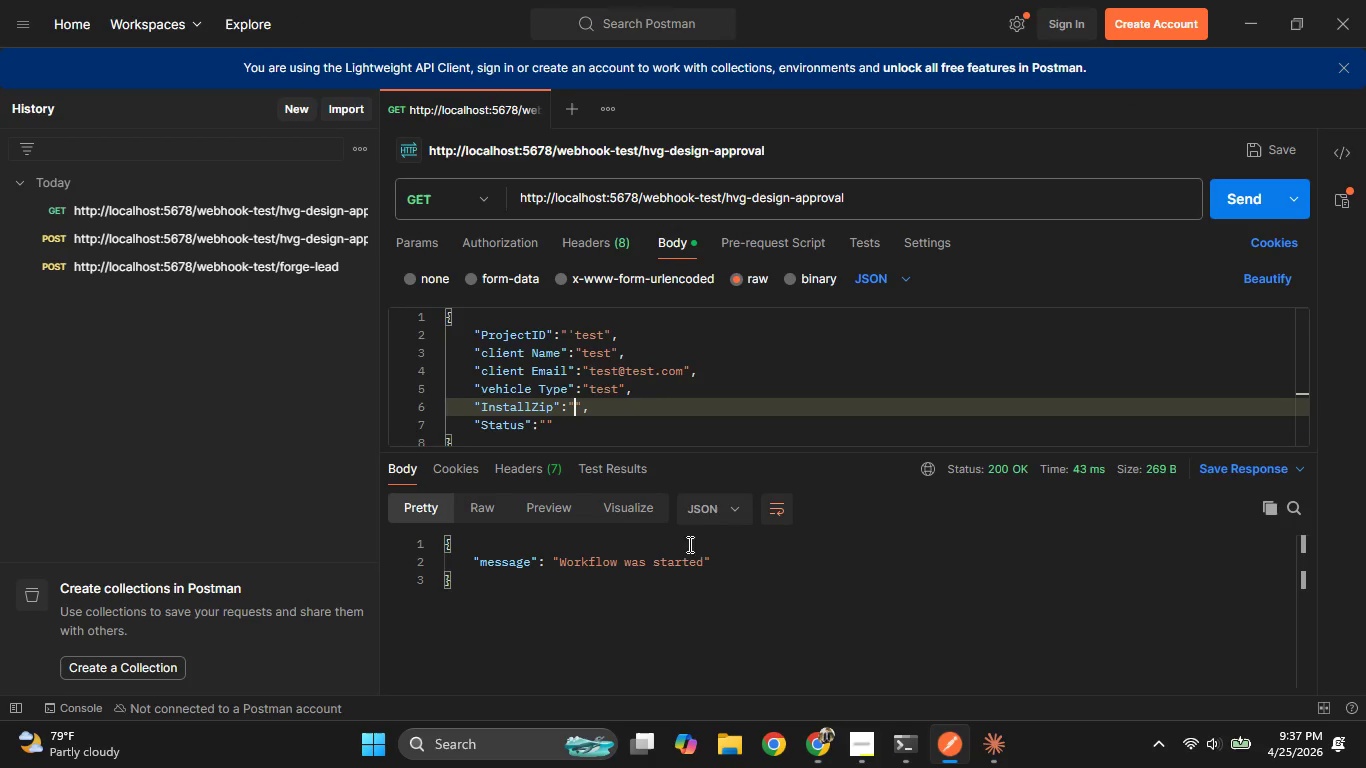 
mouse_move([597, 428])
 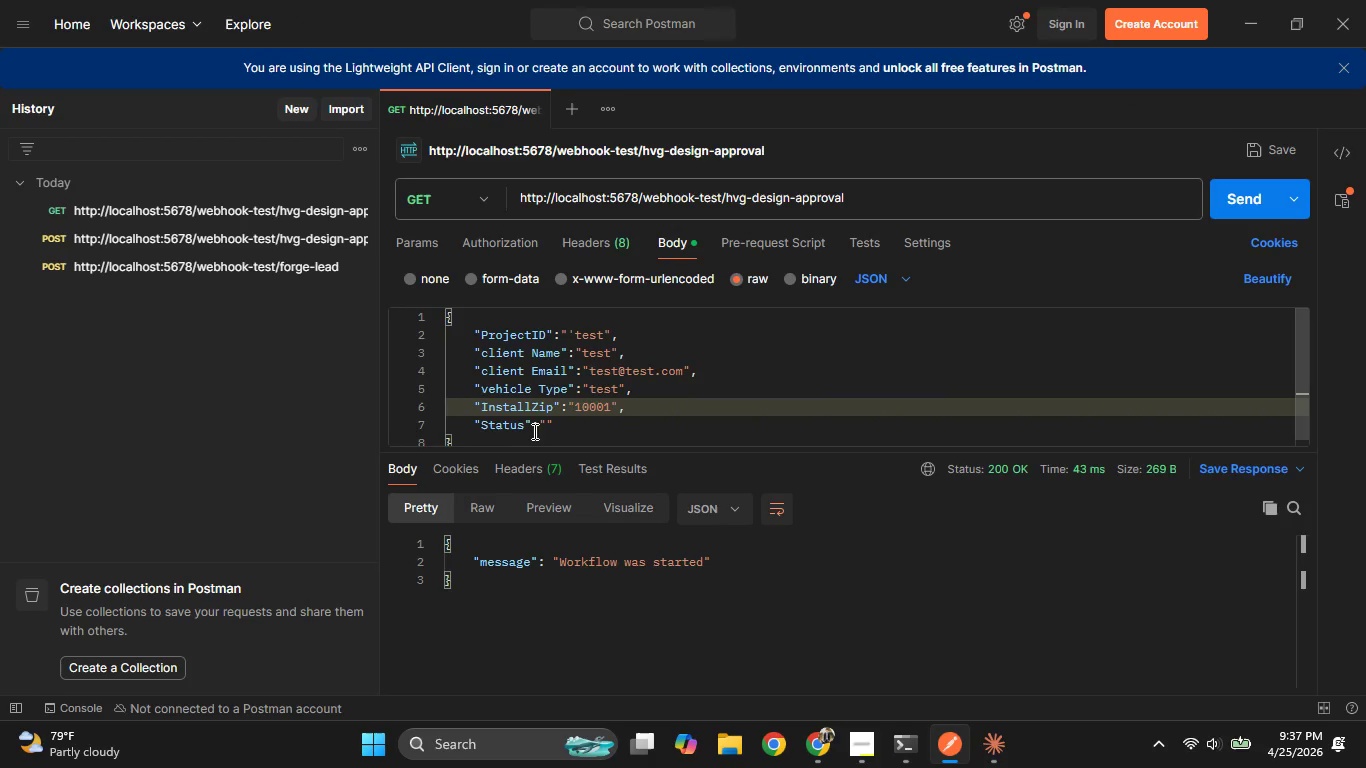 
left_click([548, 426])
 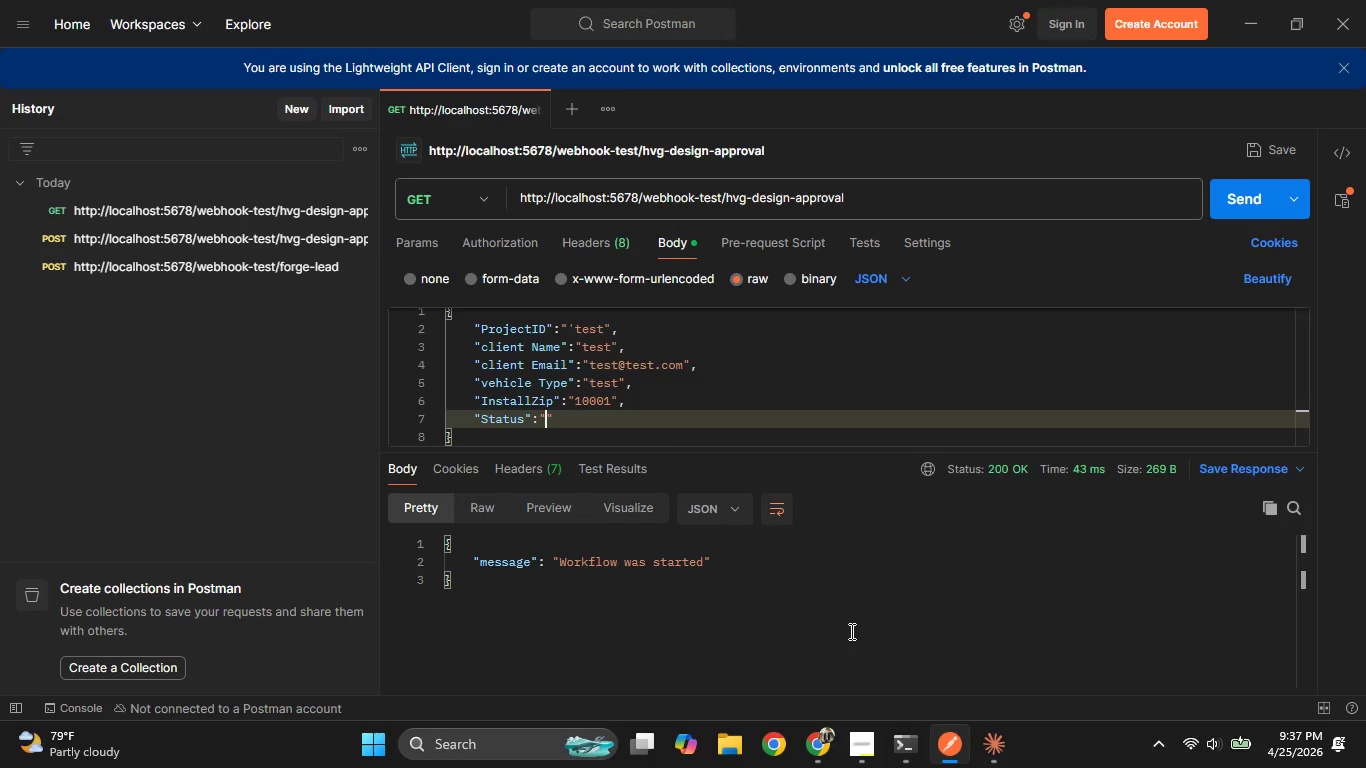 
type(test)
 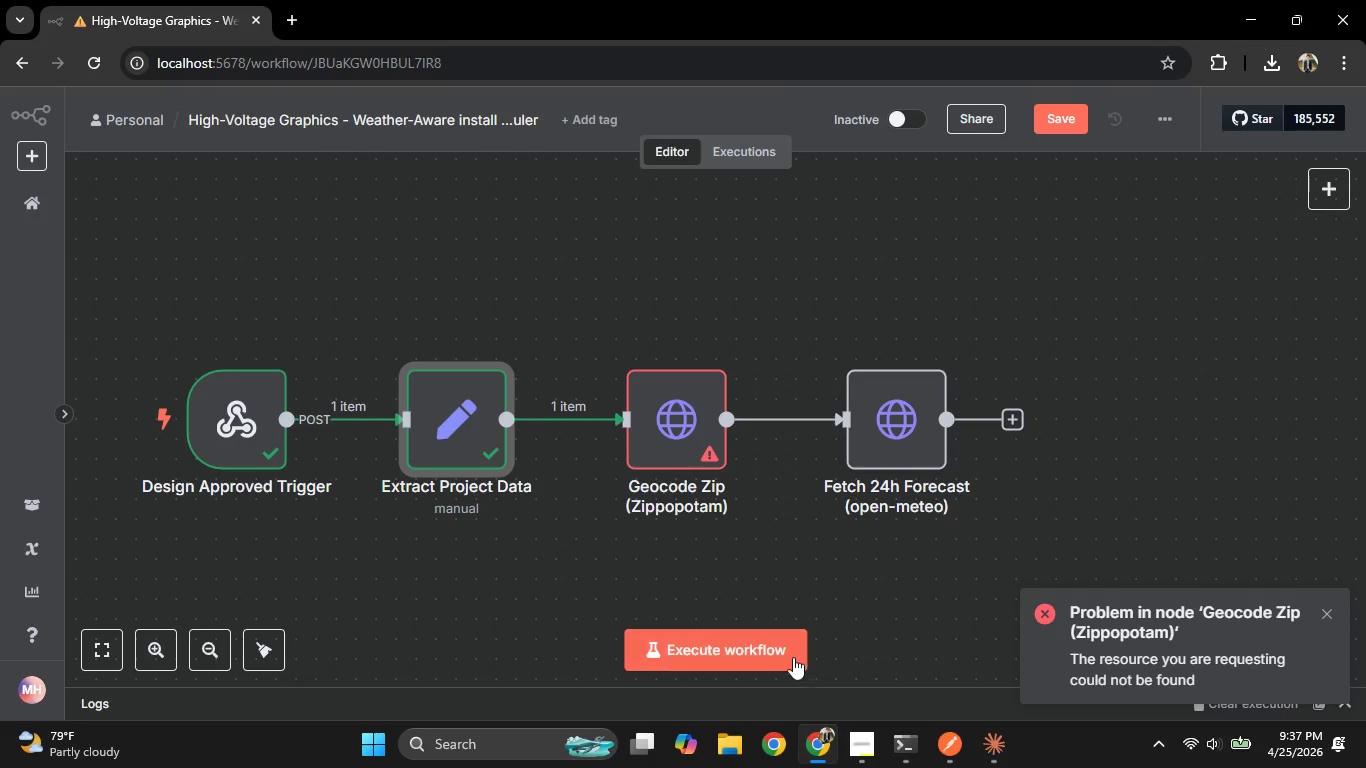 
double_click([271, 431])
 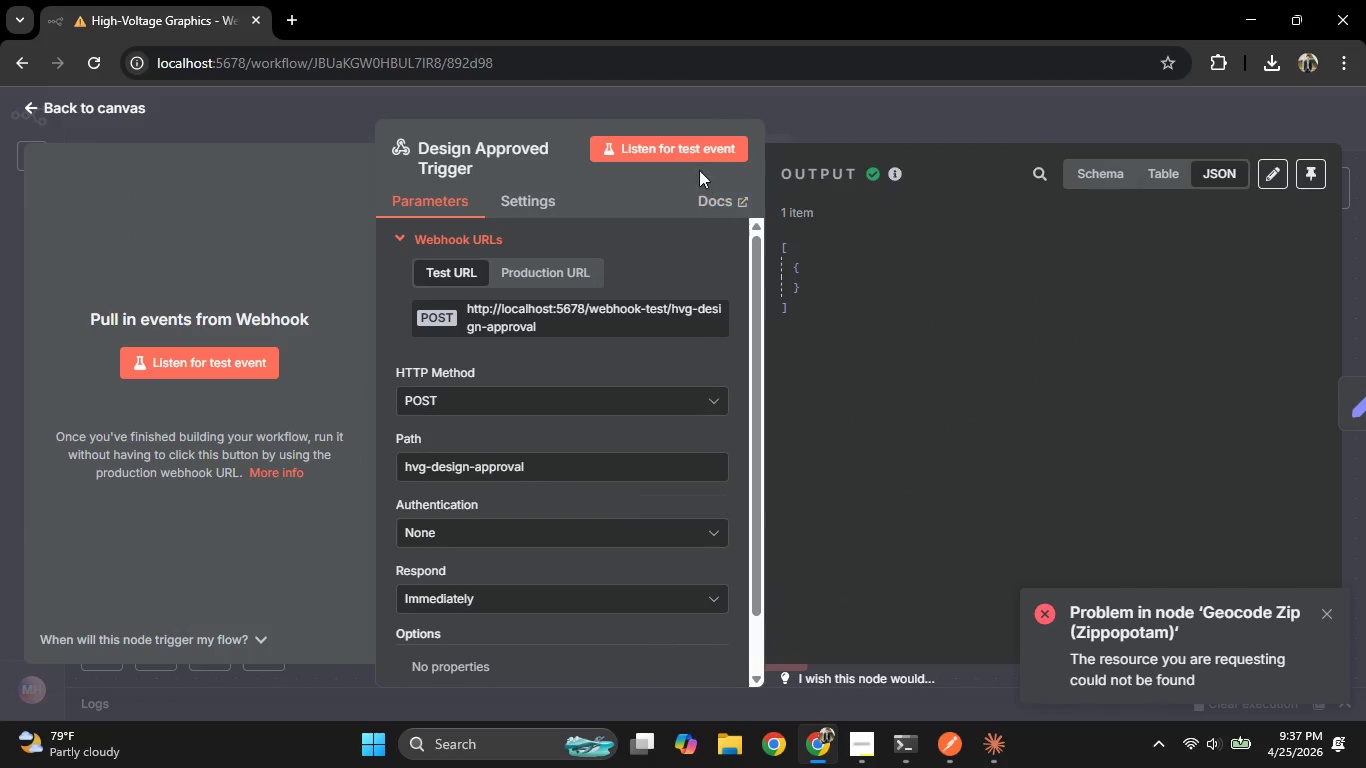 
left_click([688, 140])
 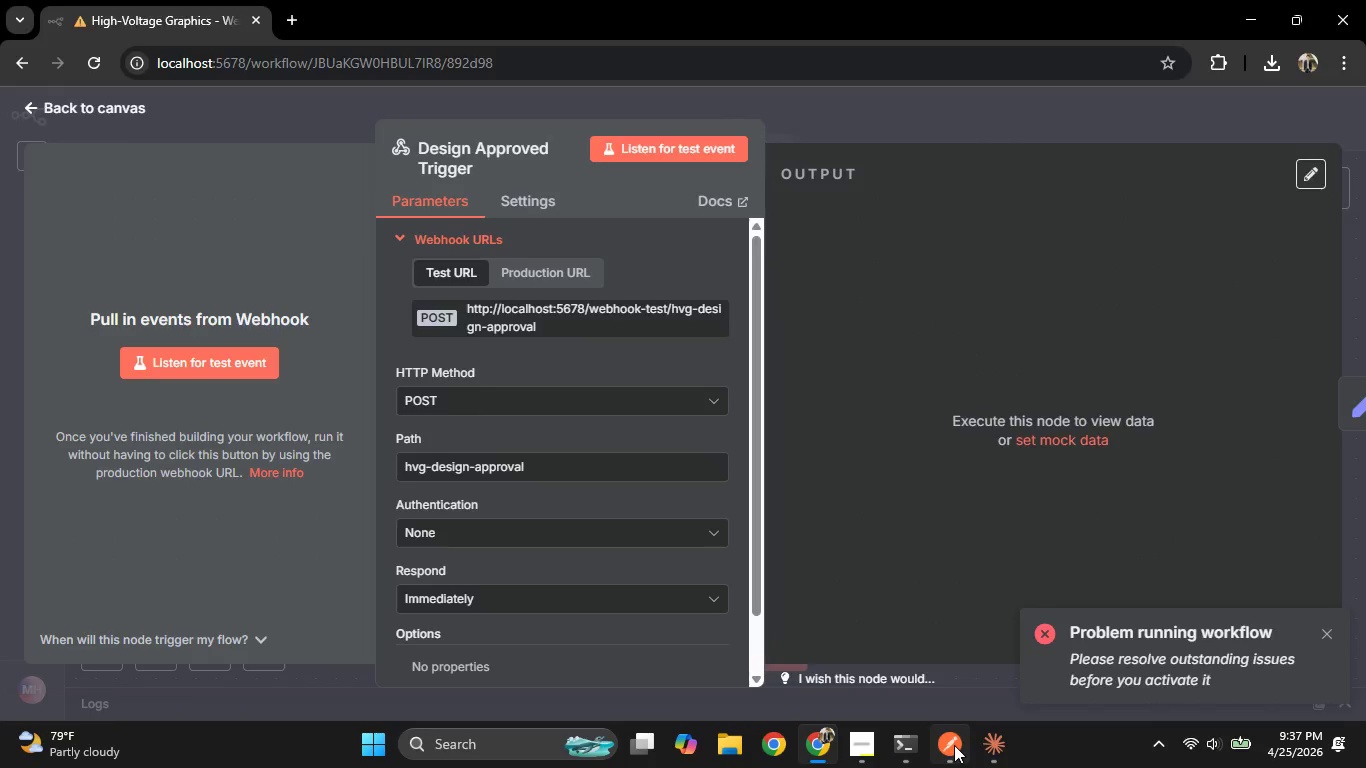 
double_click([953, 743])
 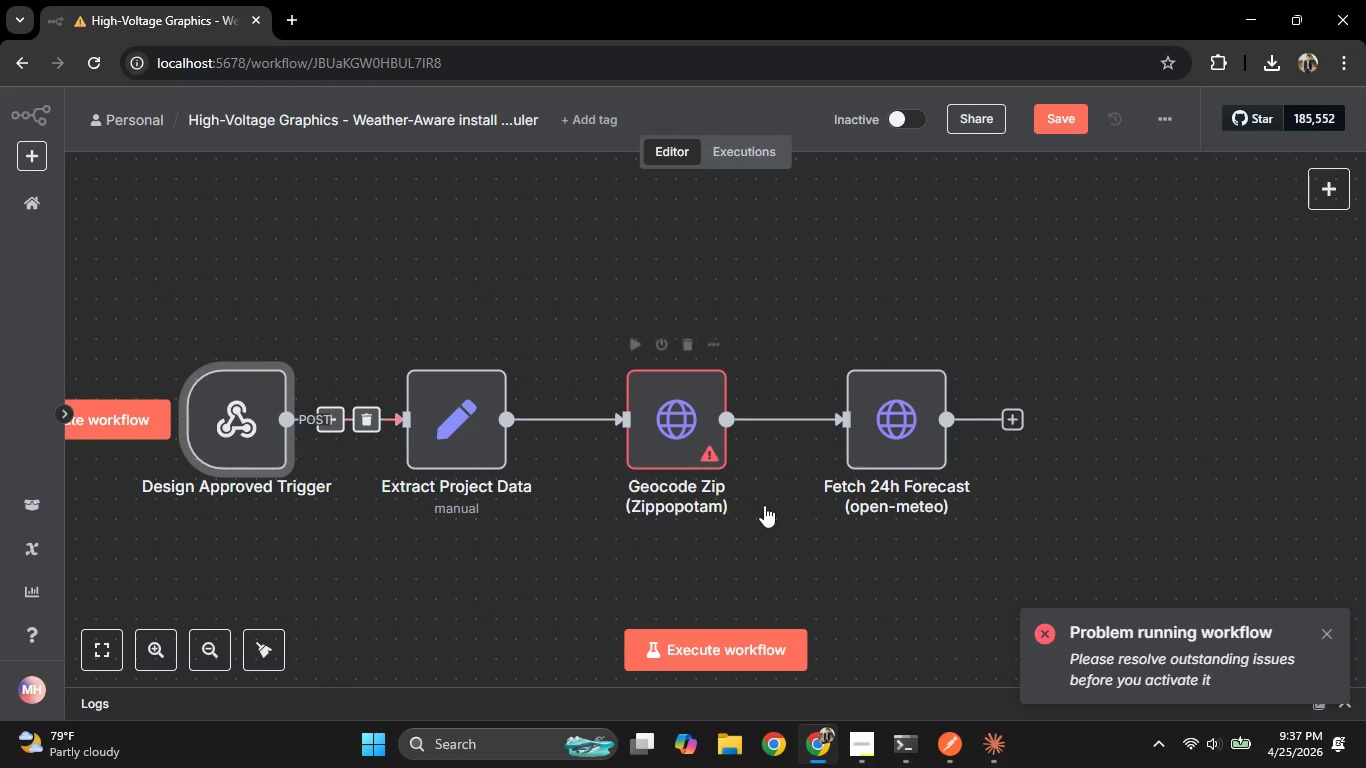 
double_click([707, 449])
 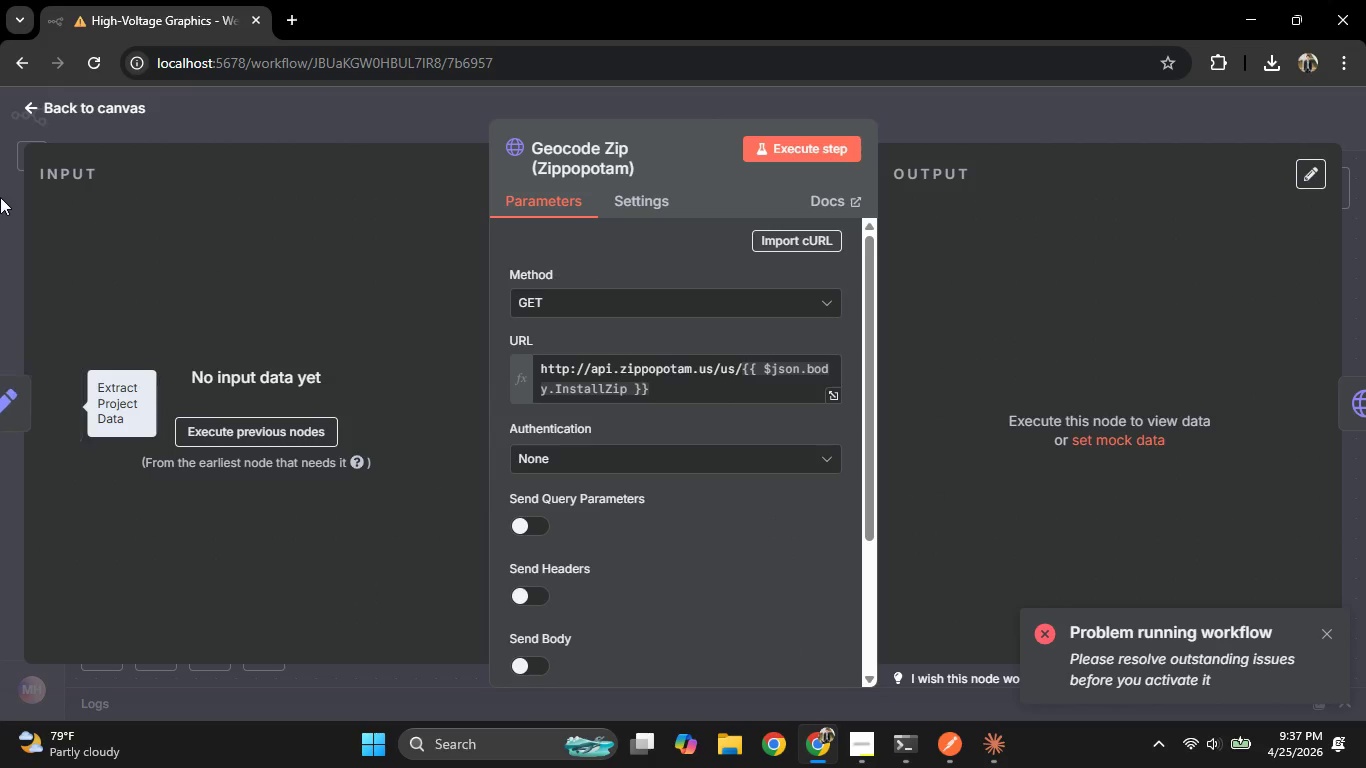 
left_click([0, 238])
 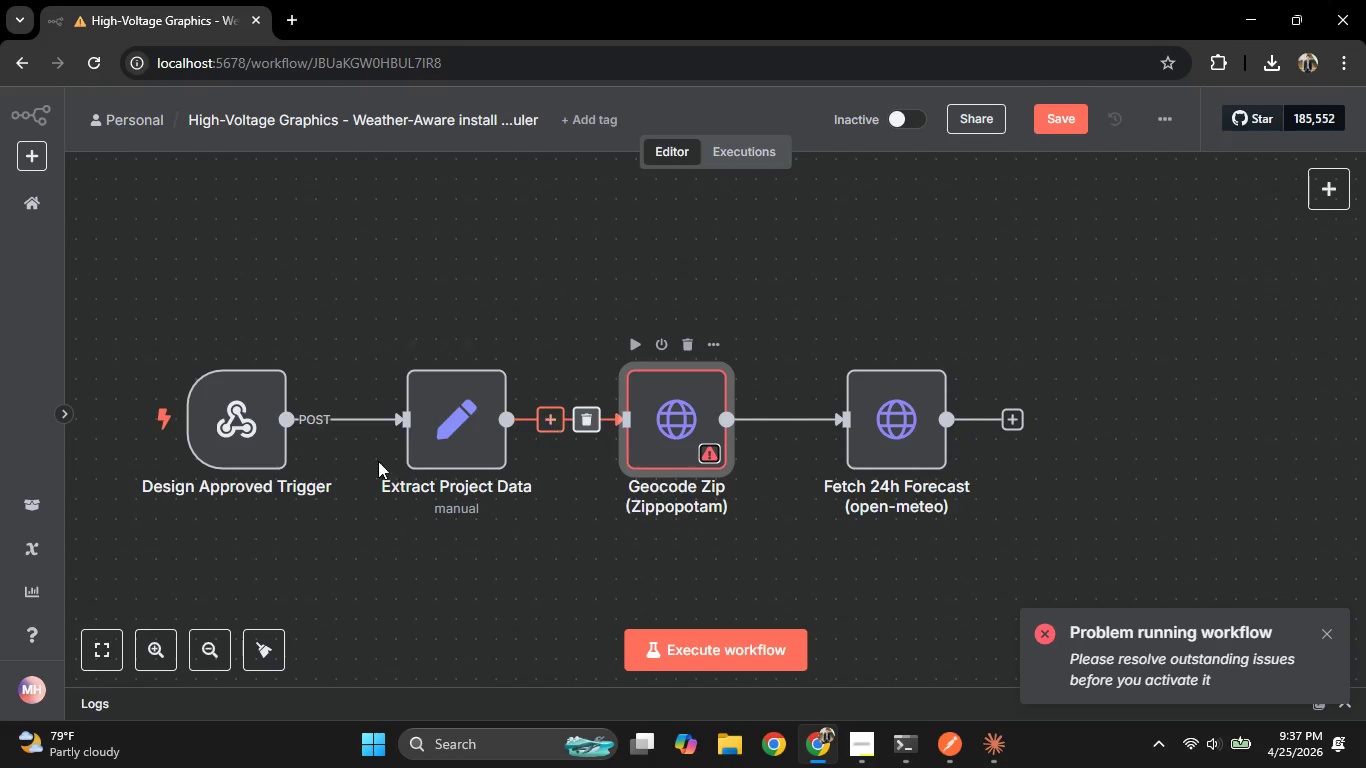 
double_click([254, 434])
 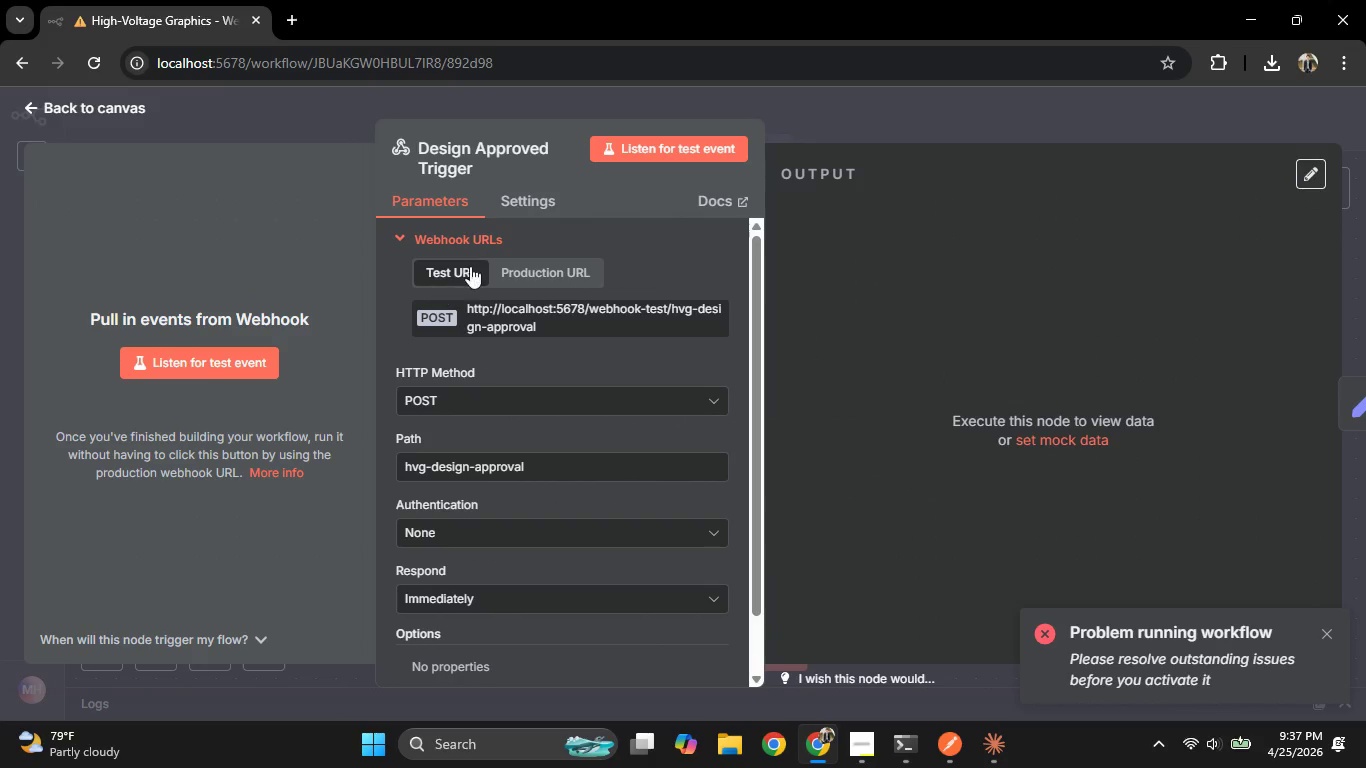 
left_click([635, 158])
 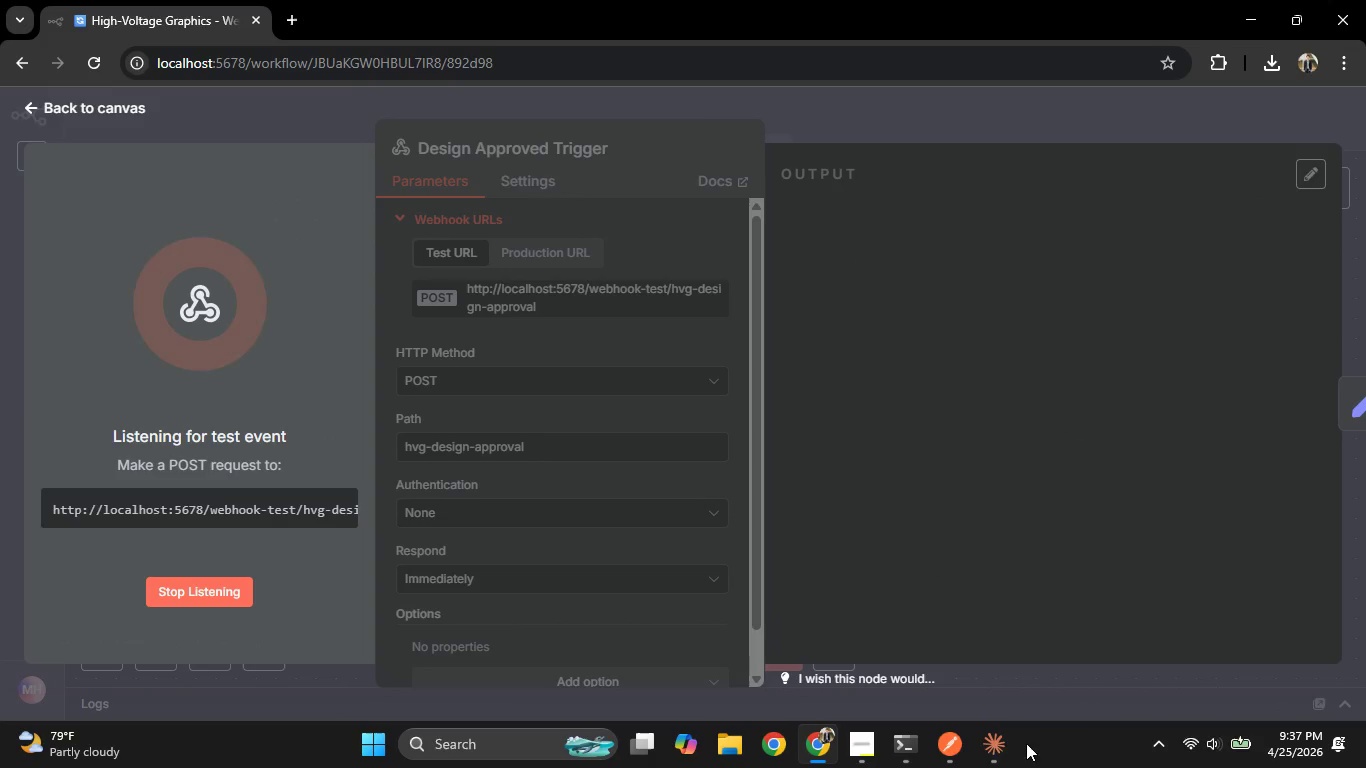 
left_click([936, 736])
 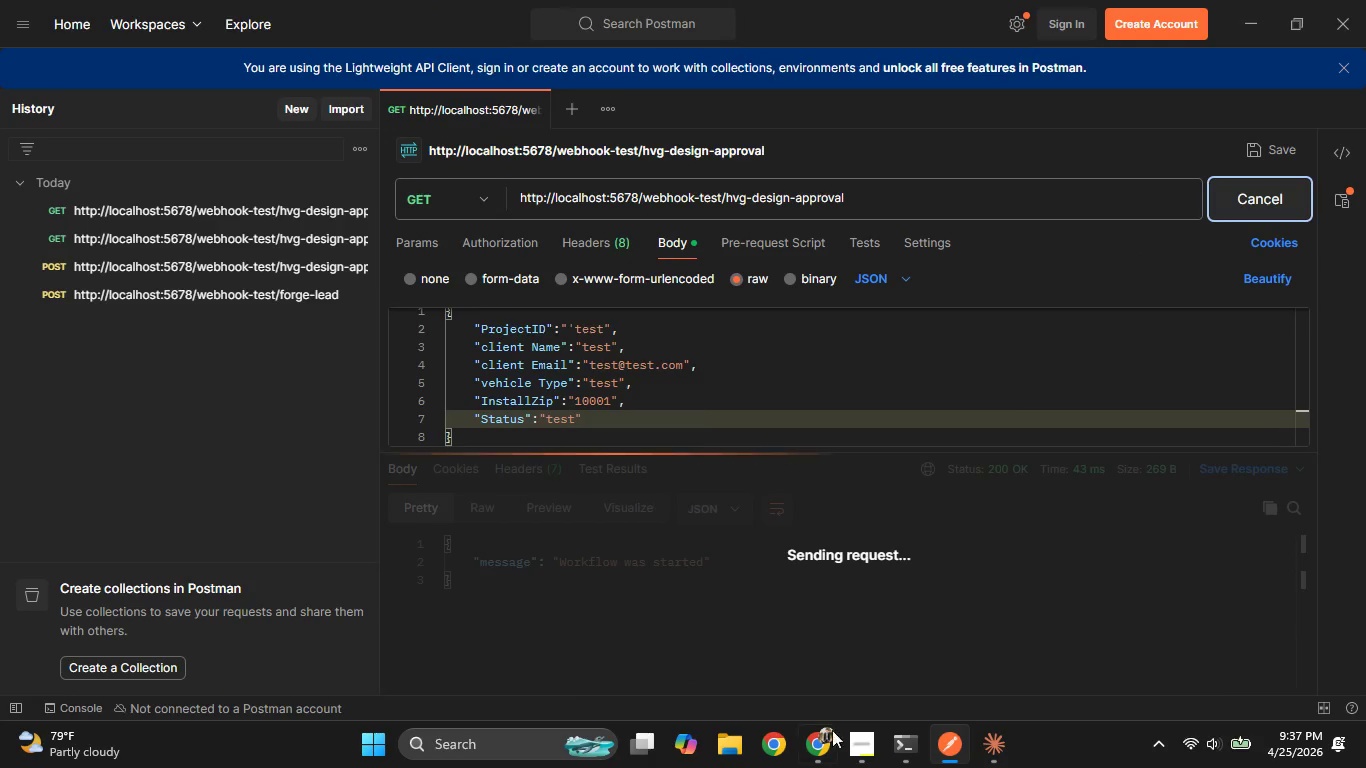 
left_click([819, 753])
 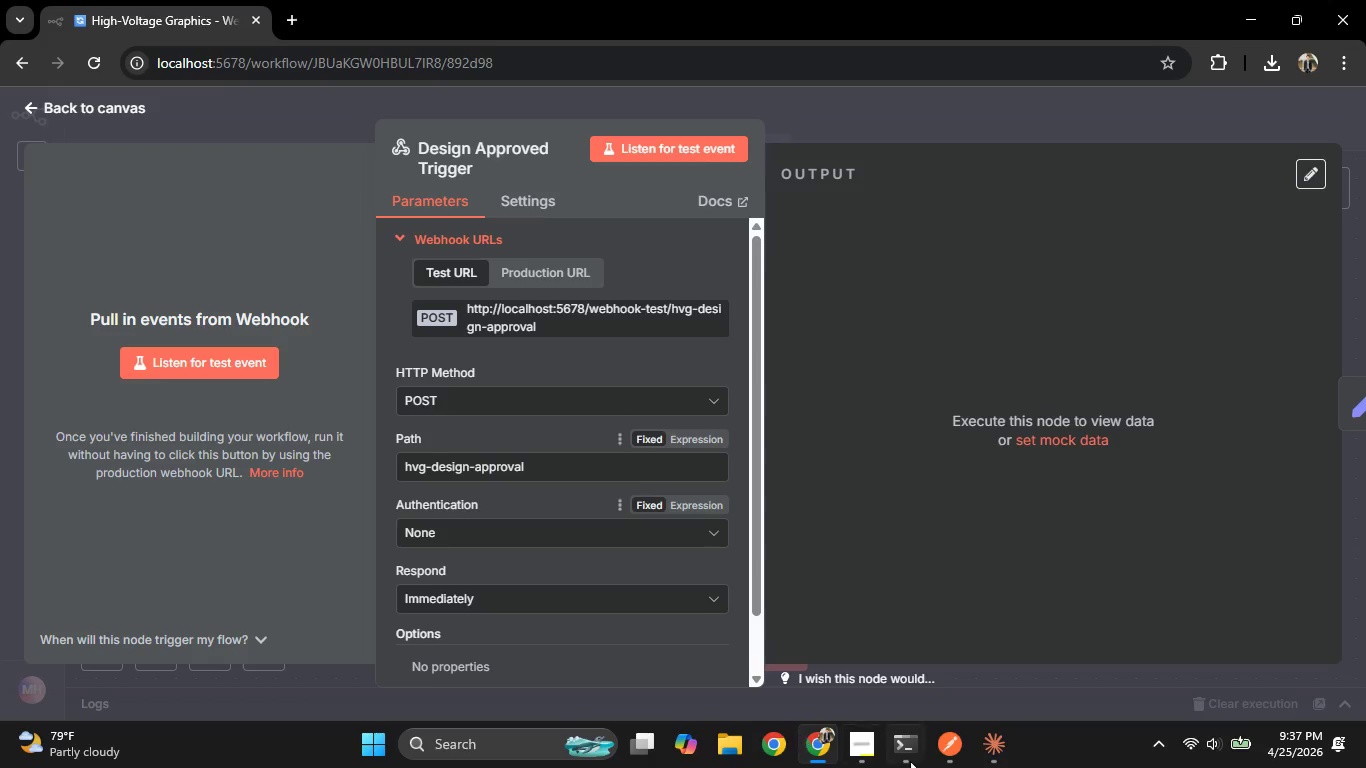 
left_click([943, 748])
 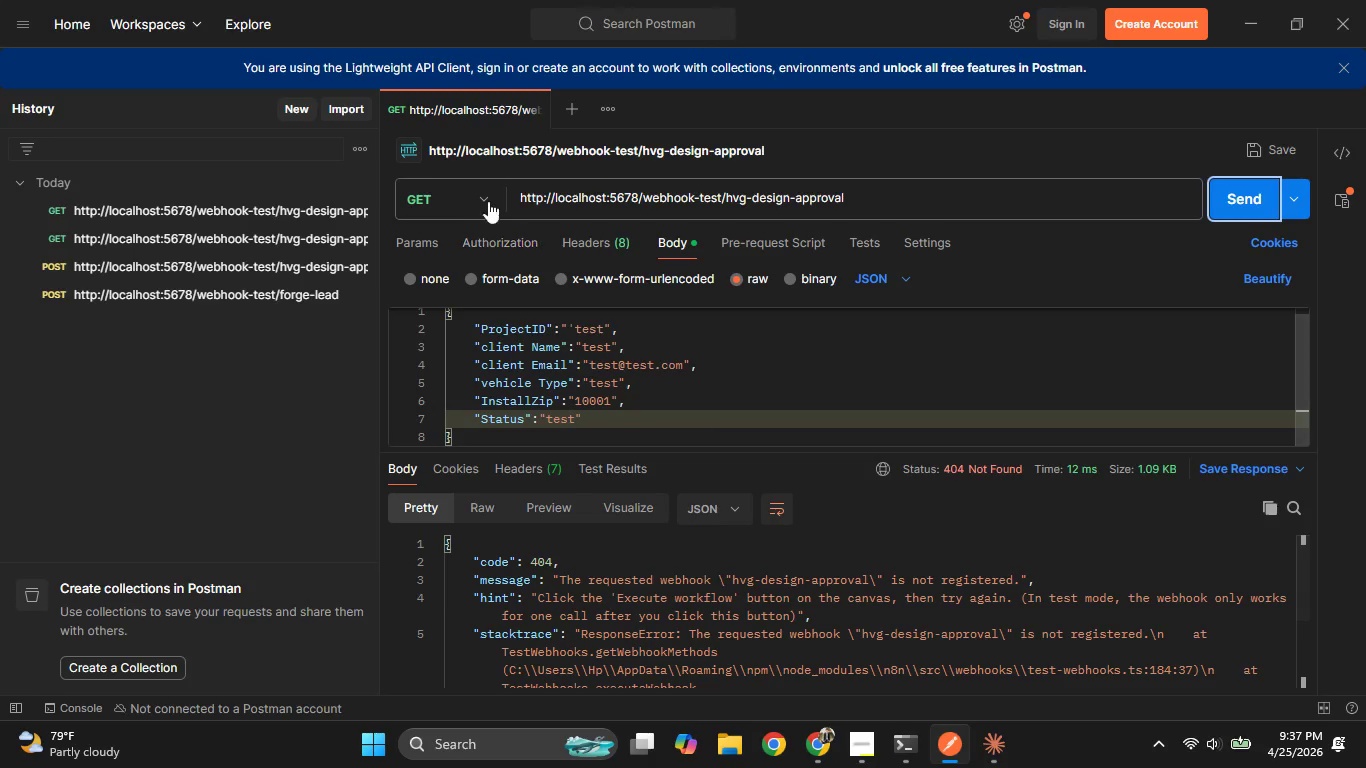 
left_click([486, 193])
 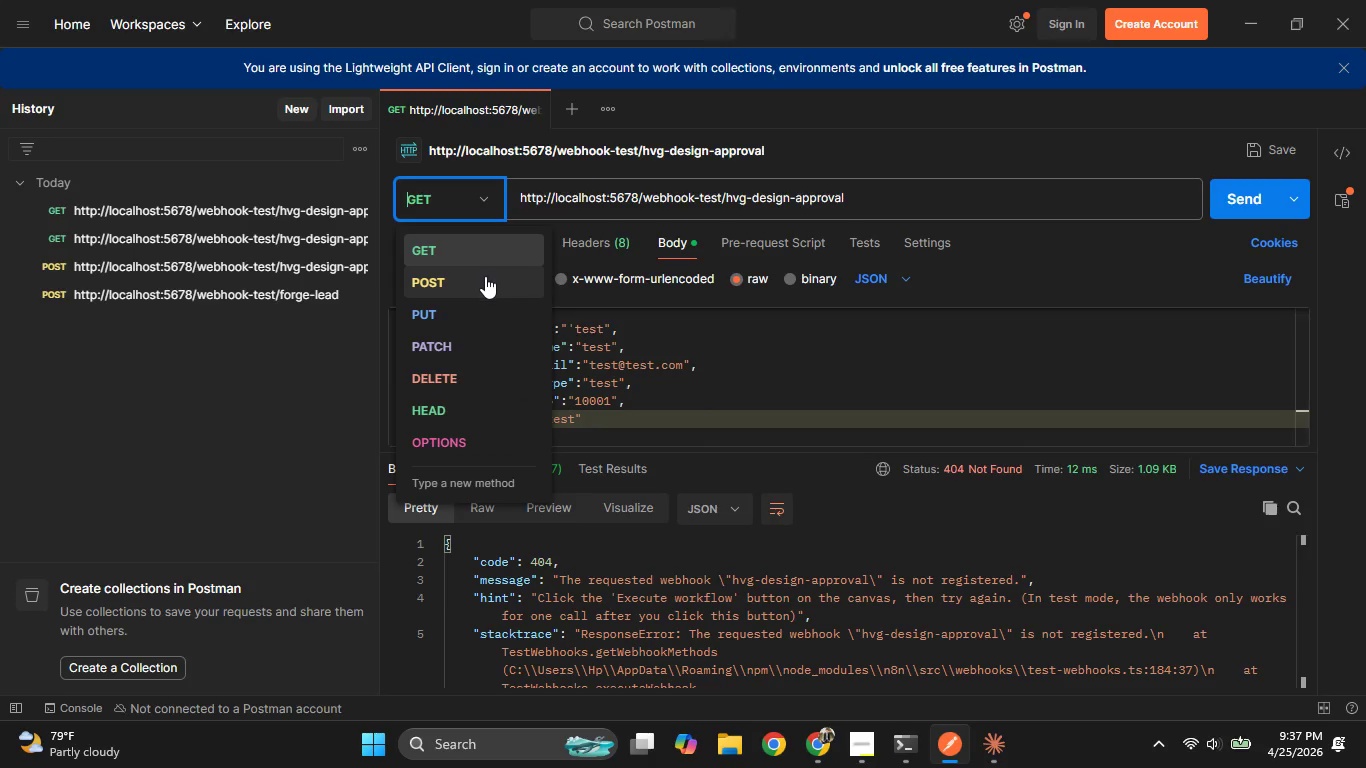 
left_click([484, 276])
 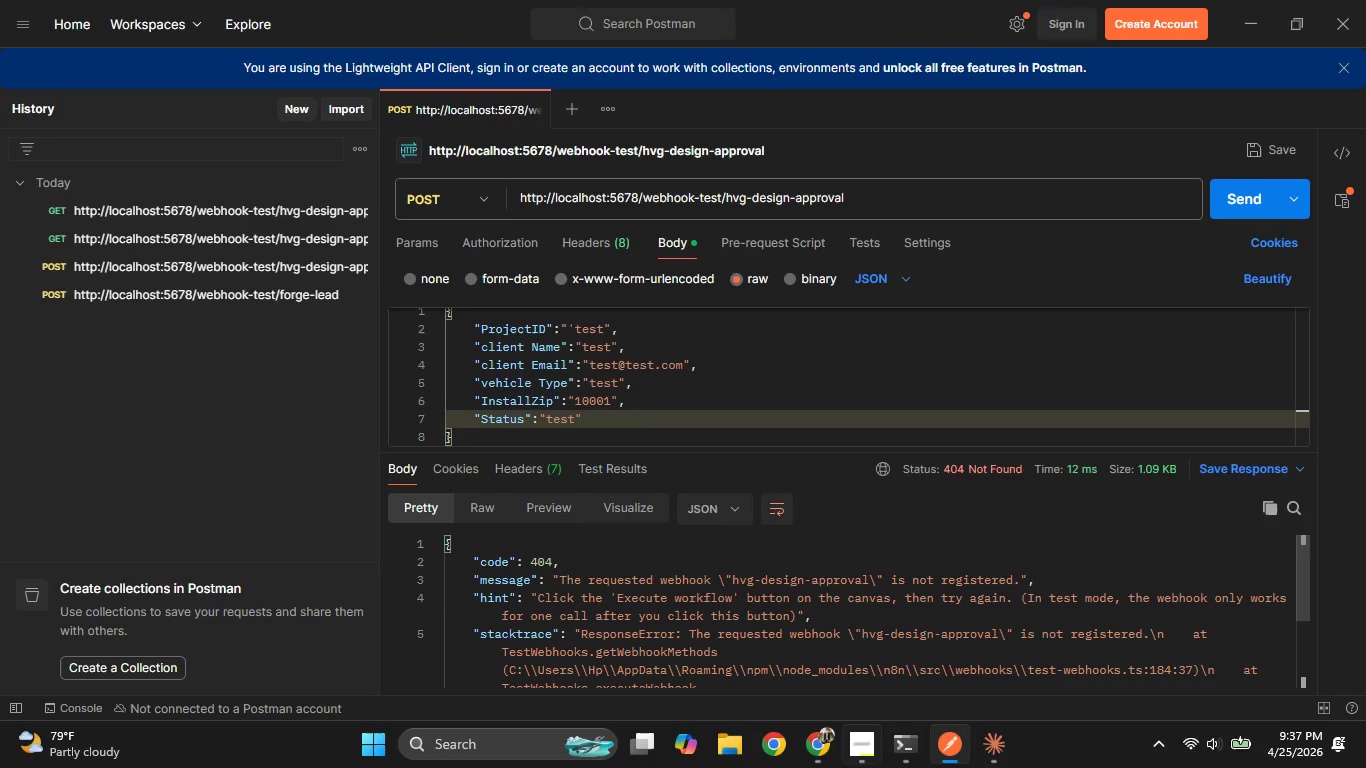 
left_click([819, 753])
 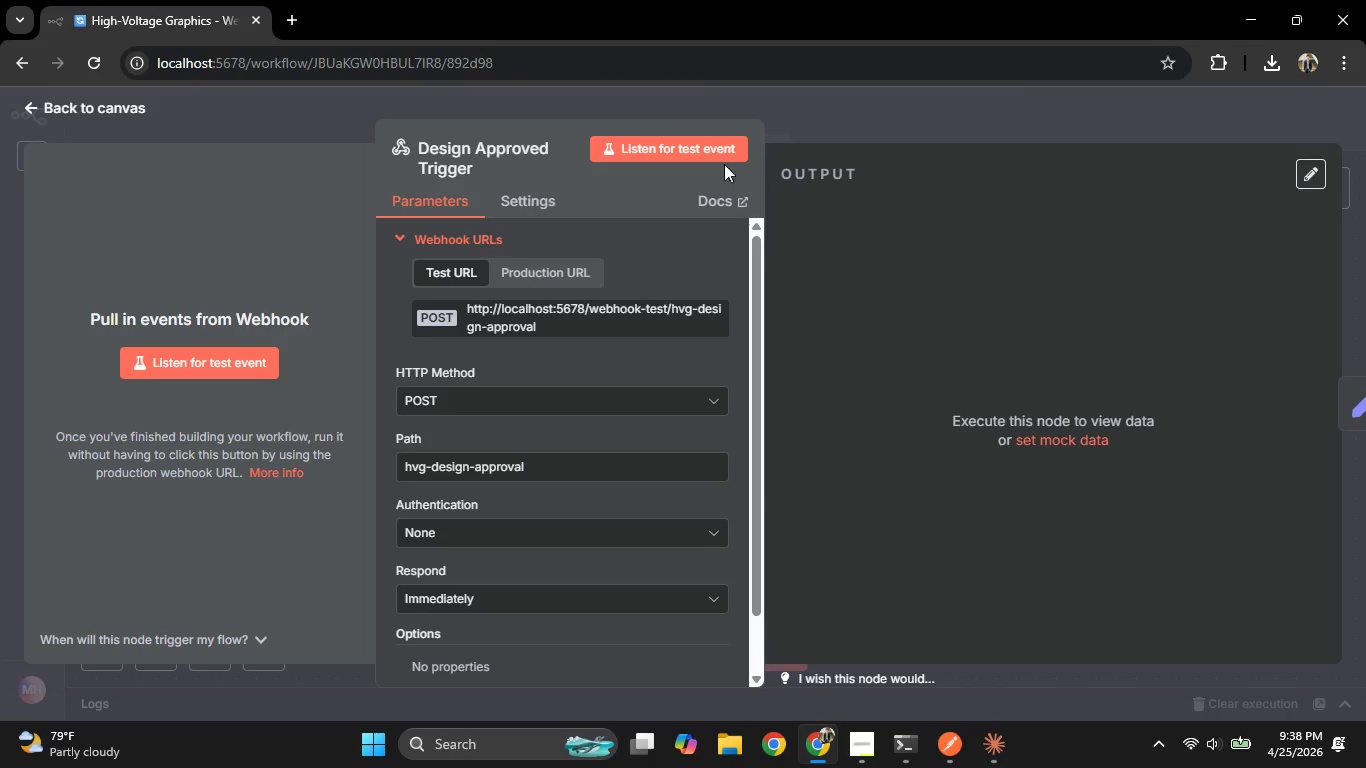 
left_click([704, 155])
 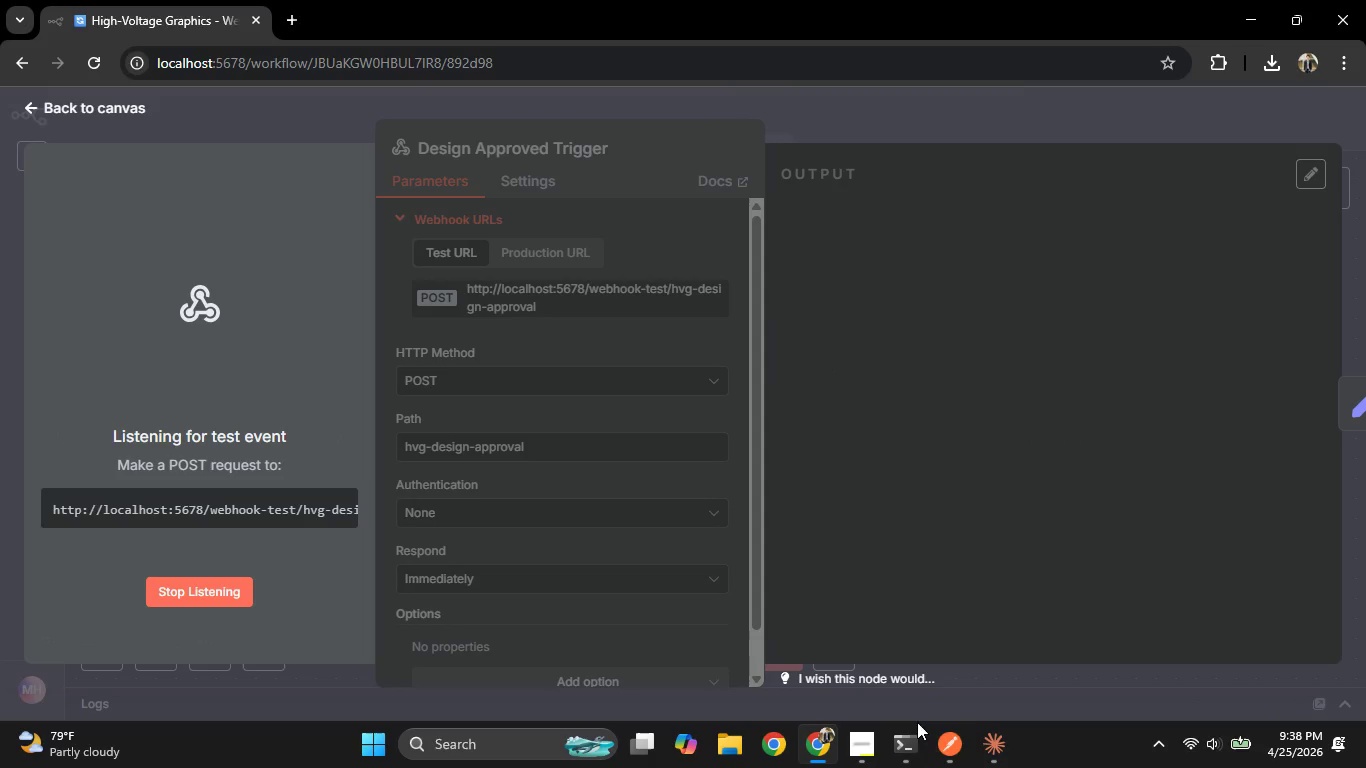 
left_click([939, 740])
 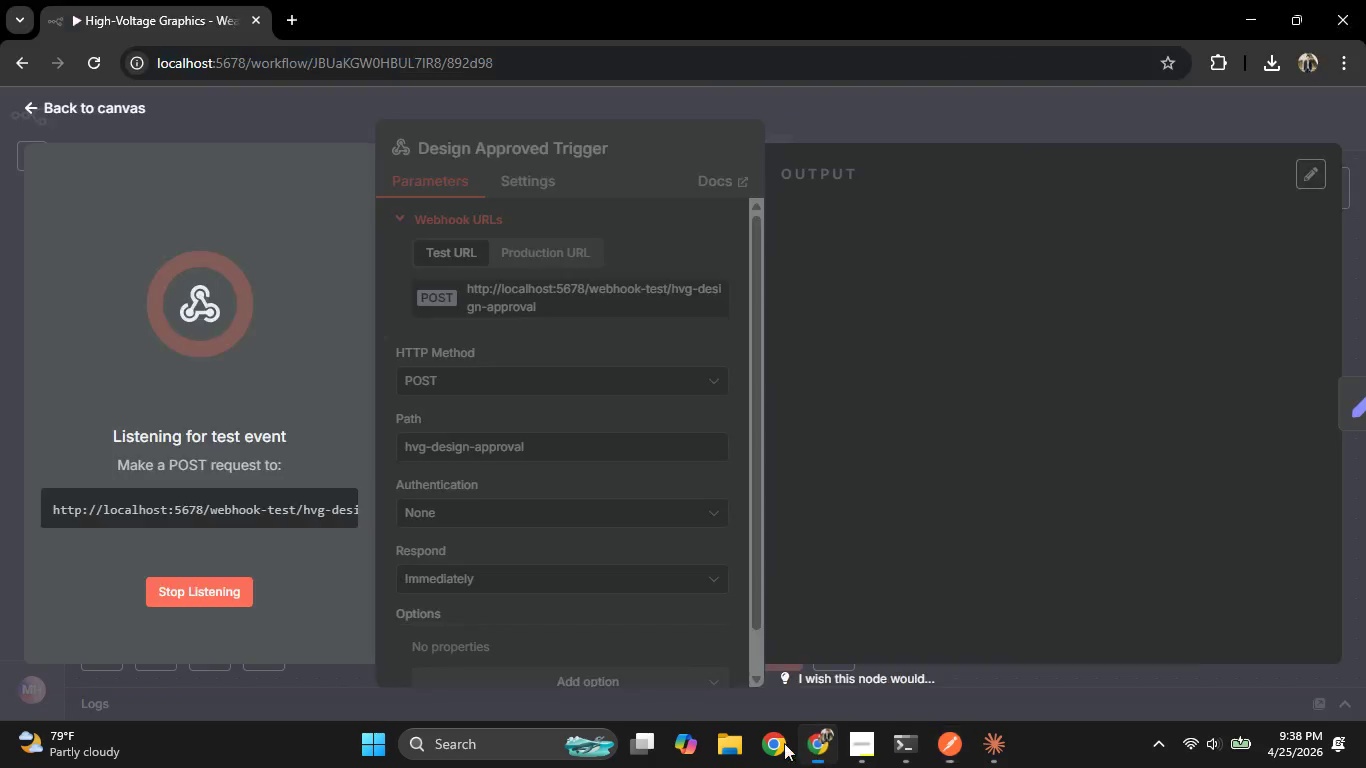 
left_click([0, 349])
 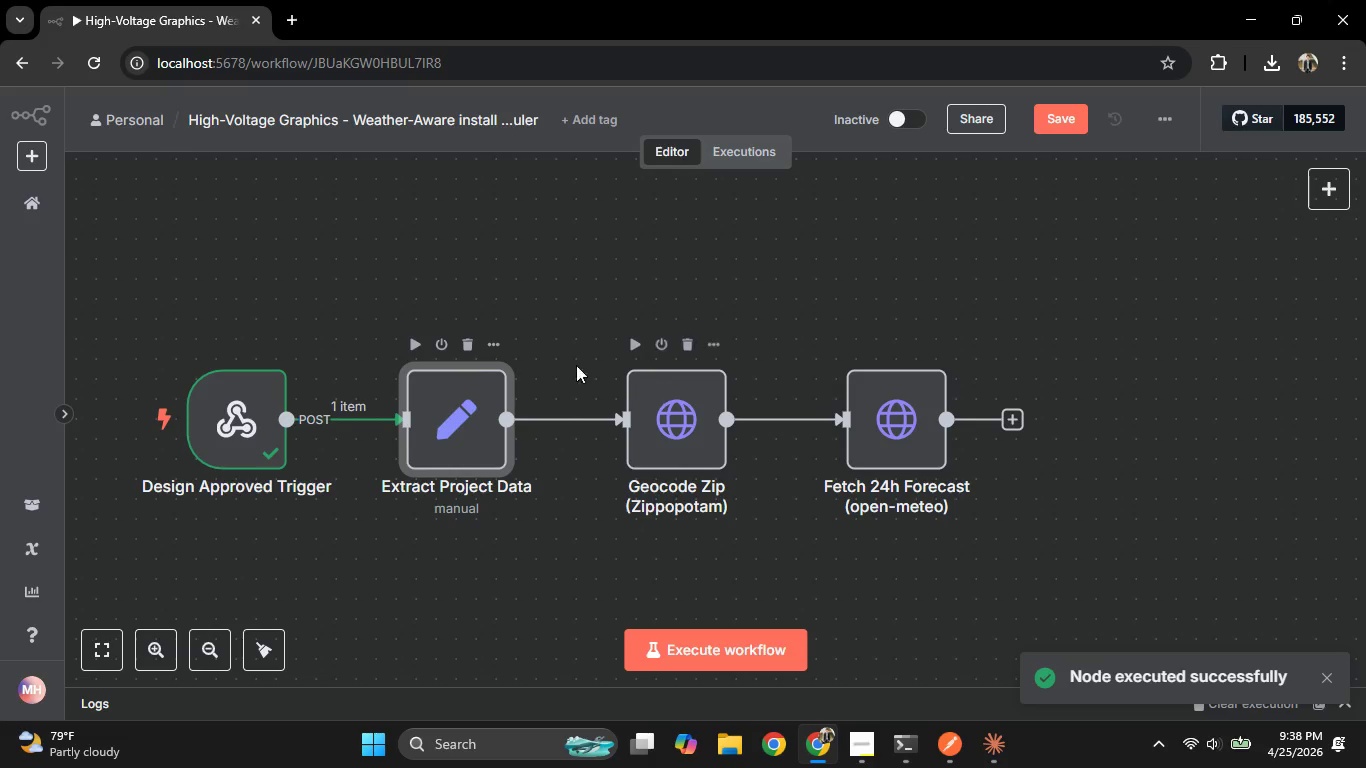 
left_click([420, 342])
 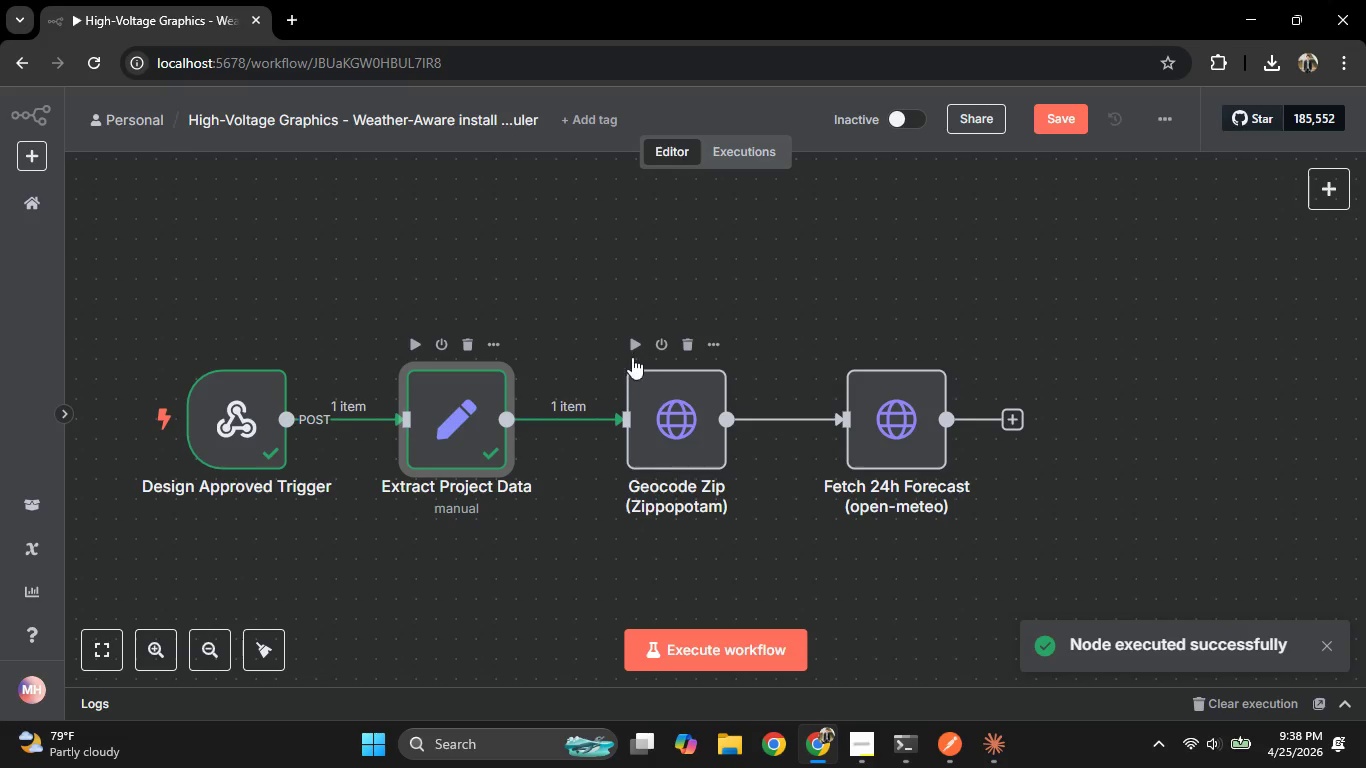 
left_click([632, 345])
 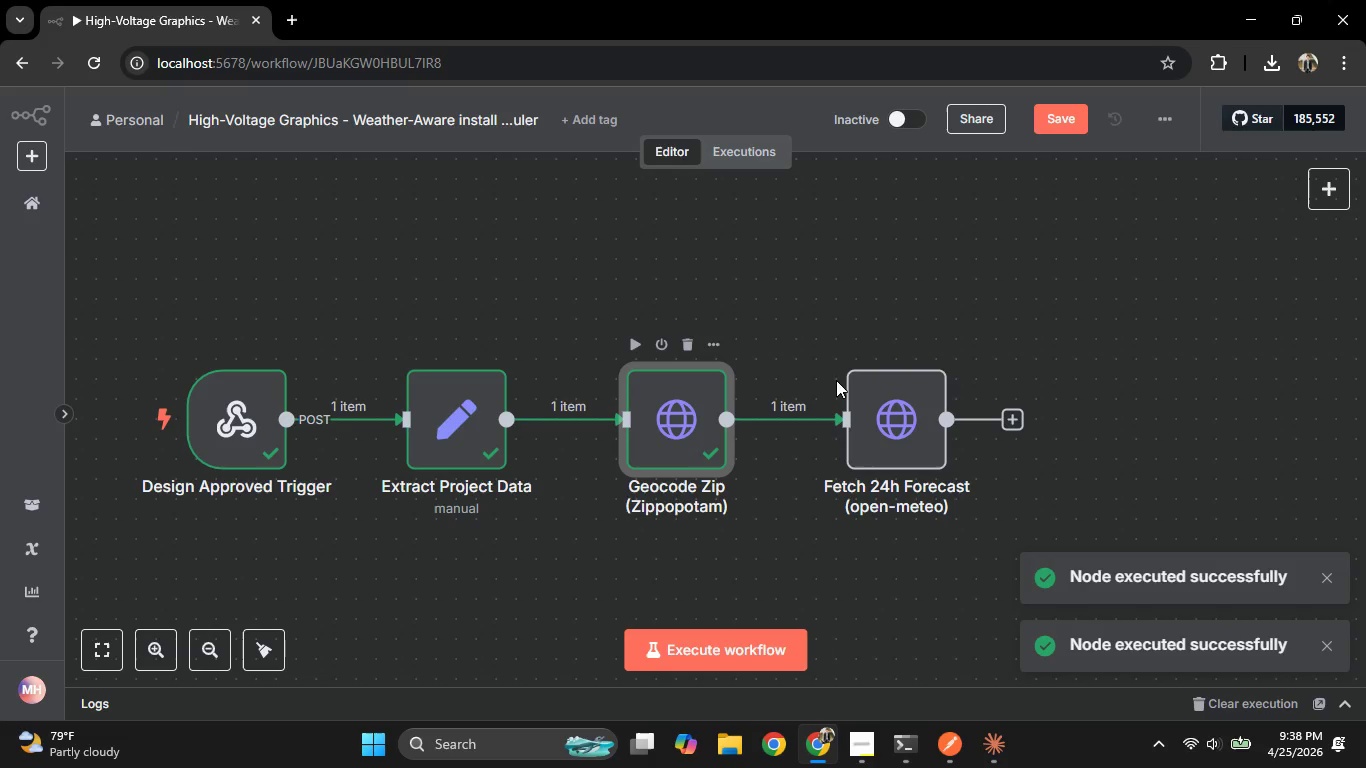 
double_click([662, 445])
 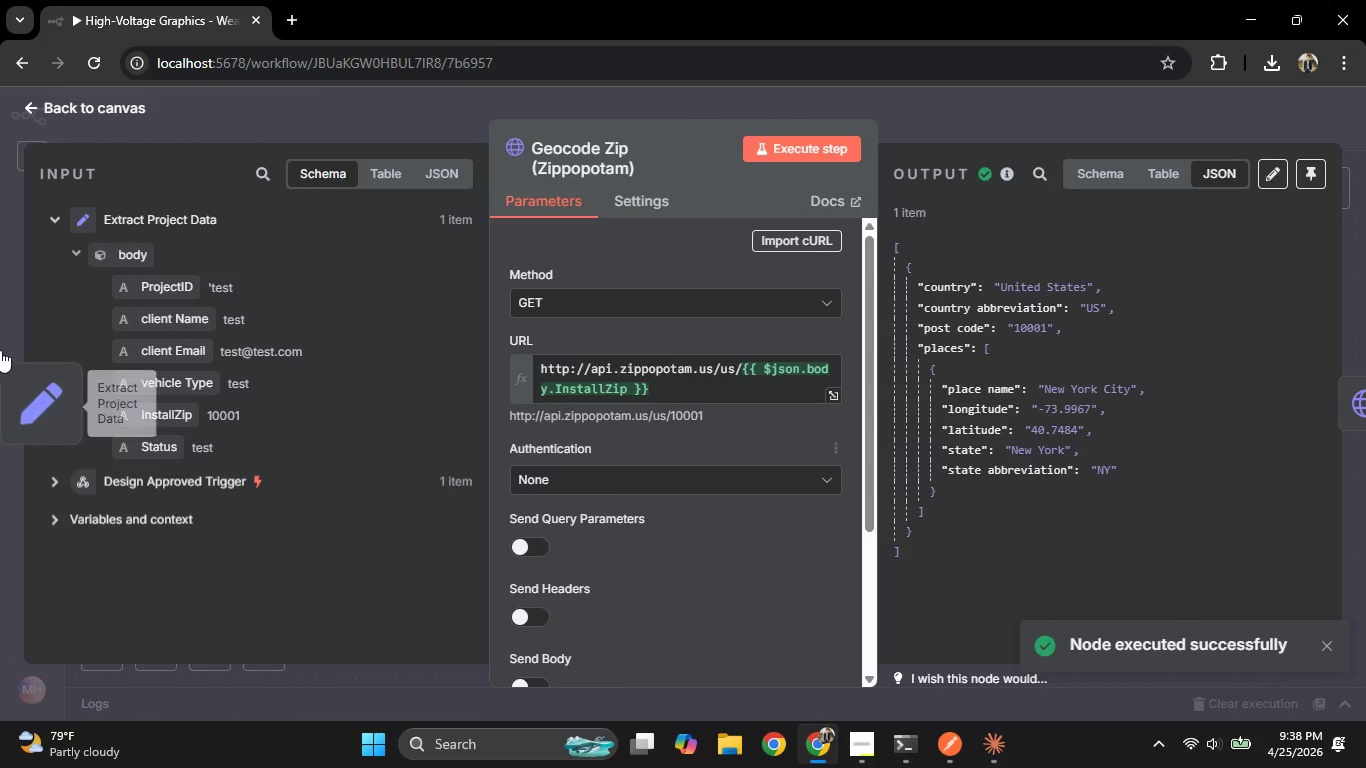 
left_click([0, 307])
 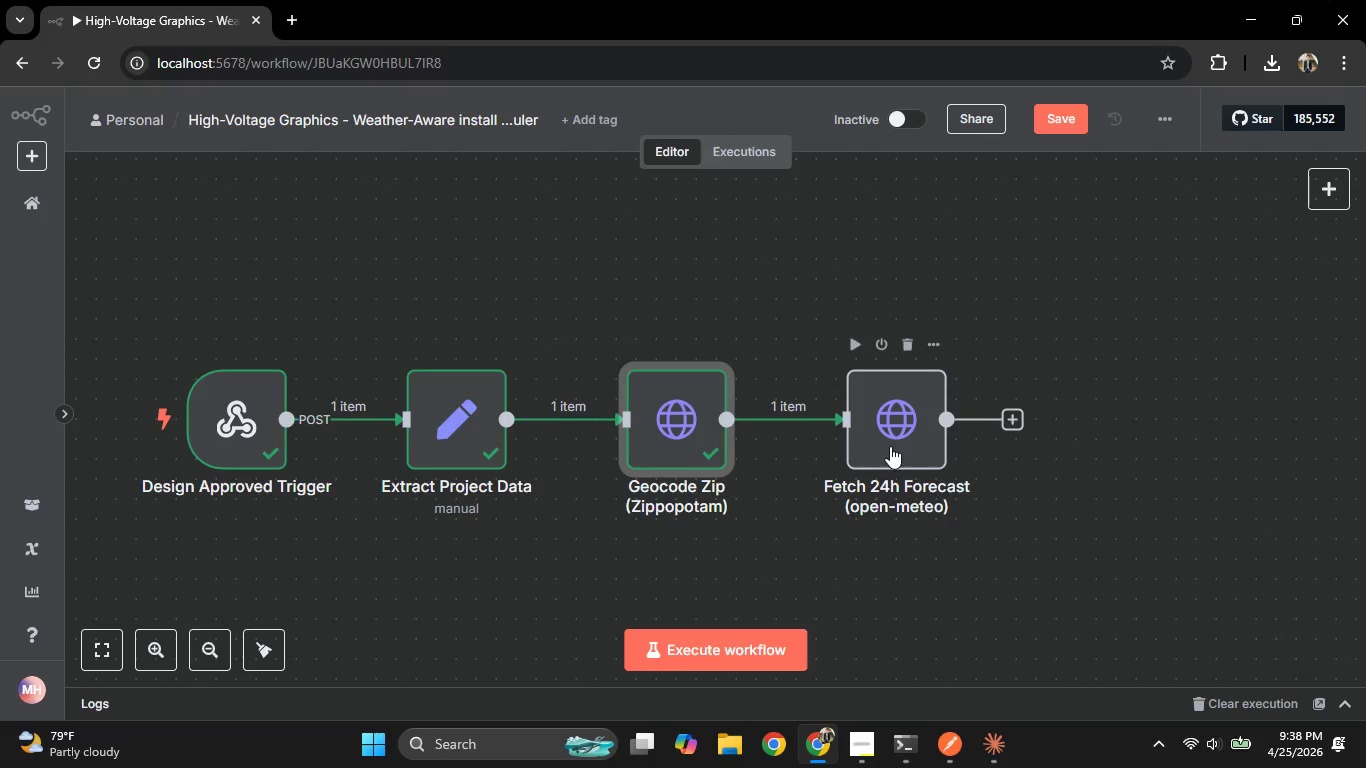 
double_click([889, 445])
 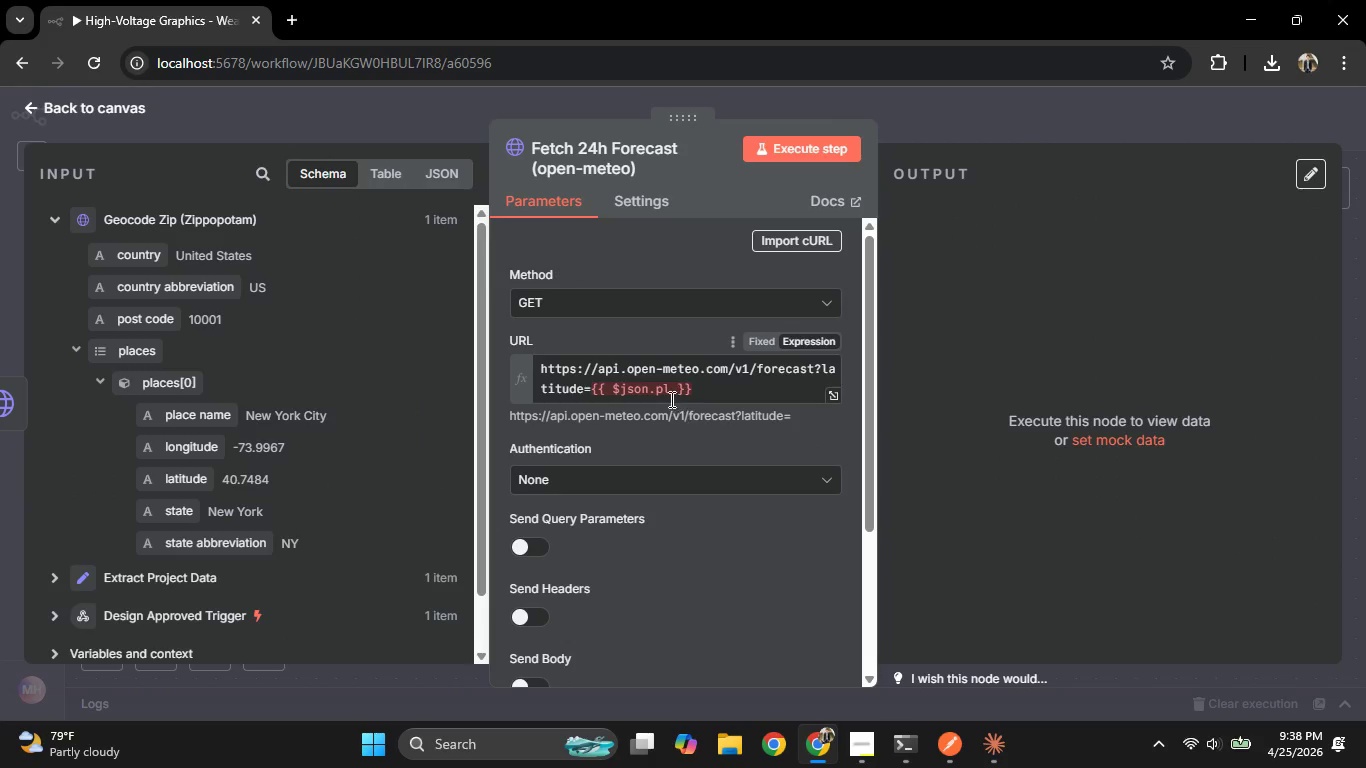 
scroll: coordinate [221, 478], scroll_direction: down, amount: 4.0
 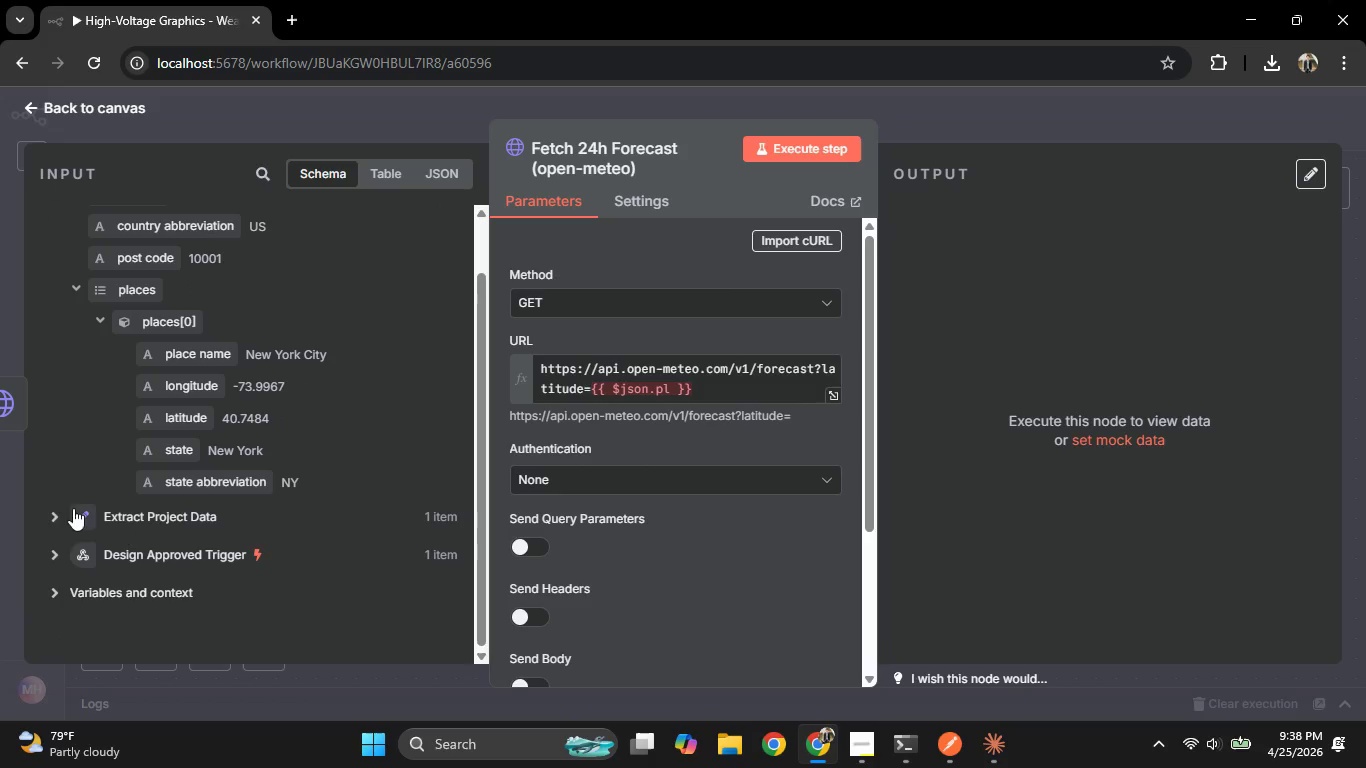 
left_click([57, 513])
 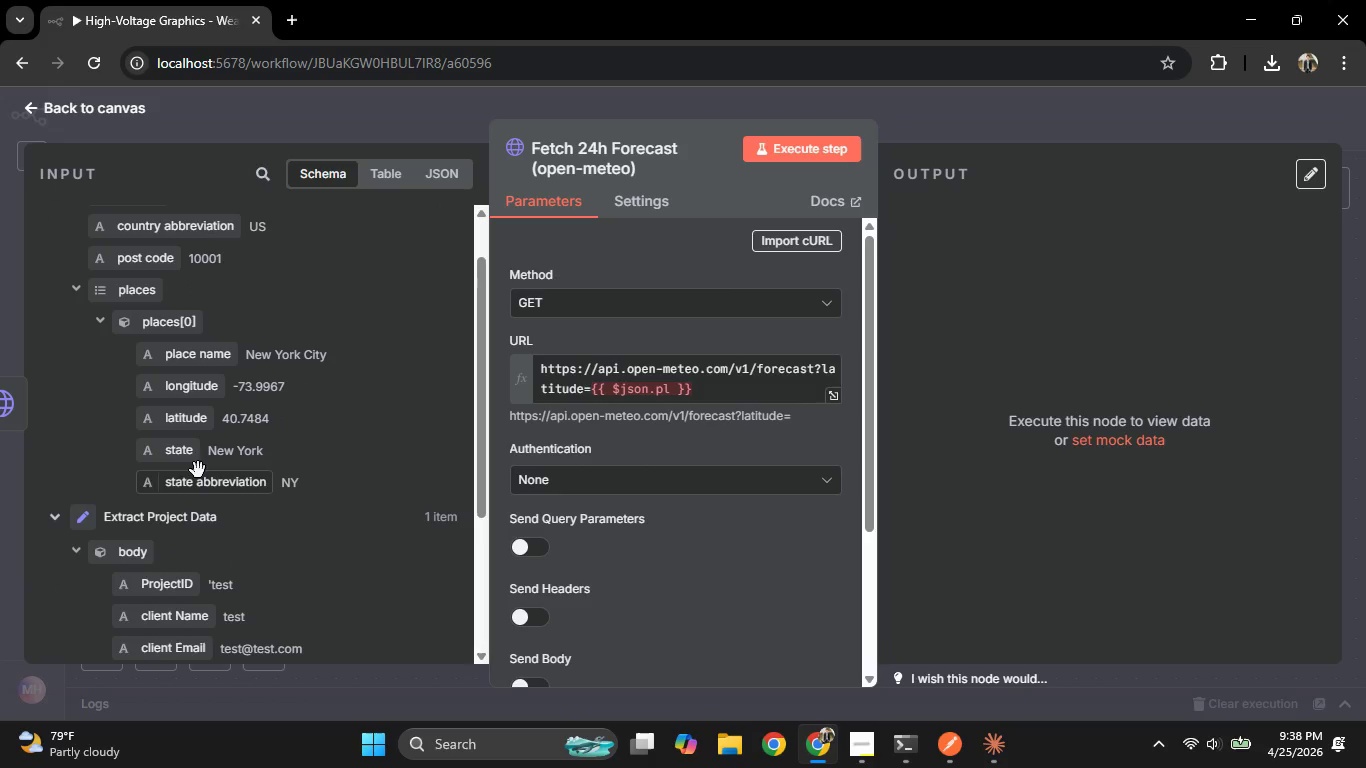 
scroll: coordinate [207, 467], scroll_direction: down, amount: 2.0
 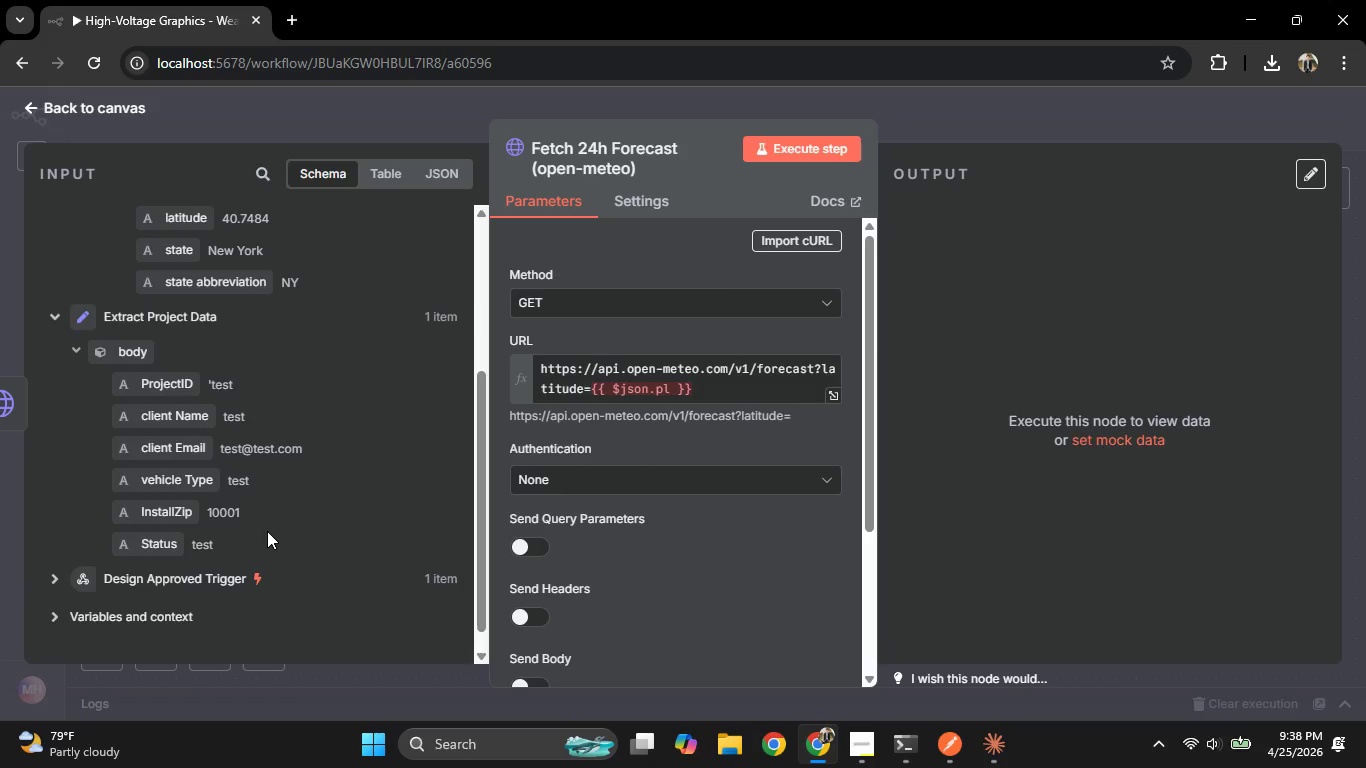 
wait(15.27)
 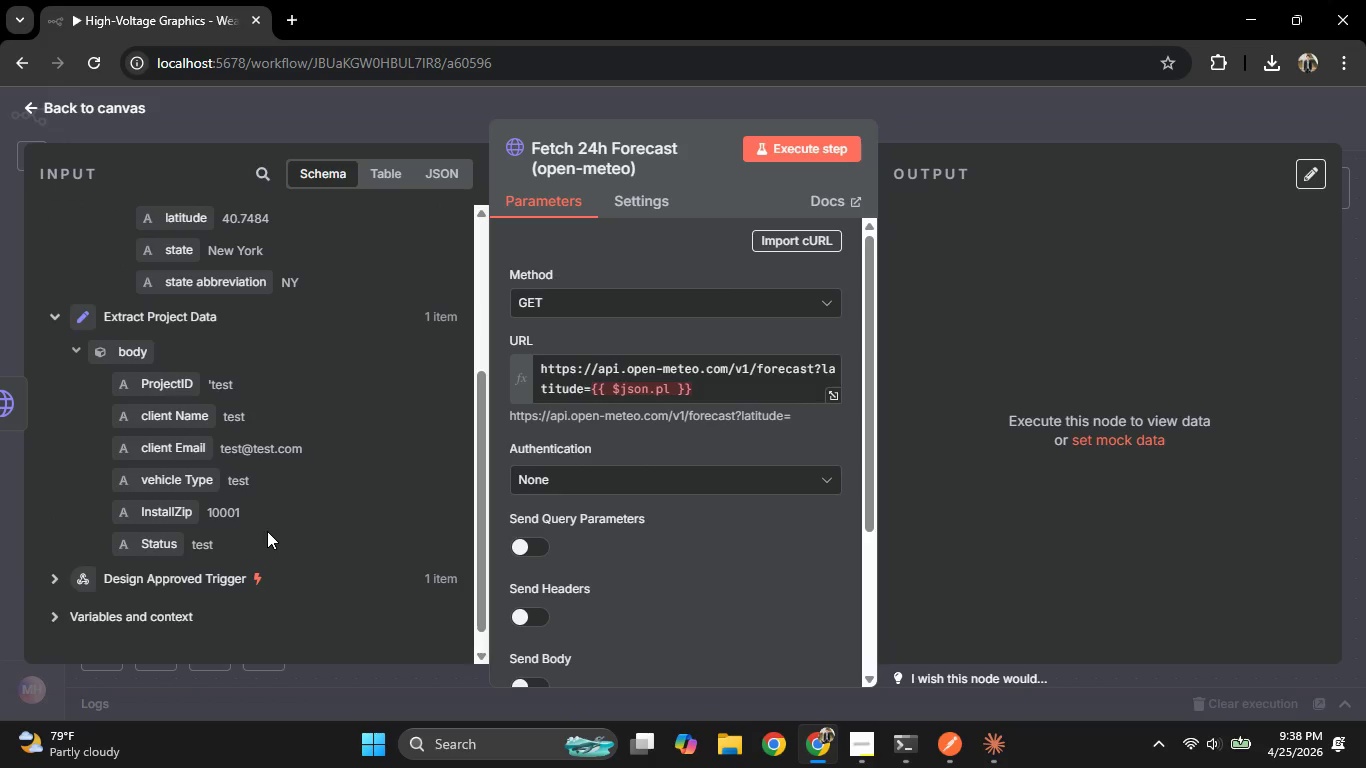 
scroll: coordinate [300, 428], scroll_direction: up, amount: 4.0
 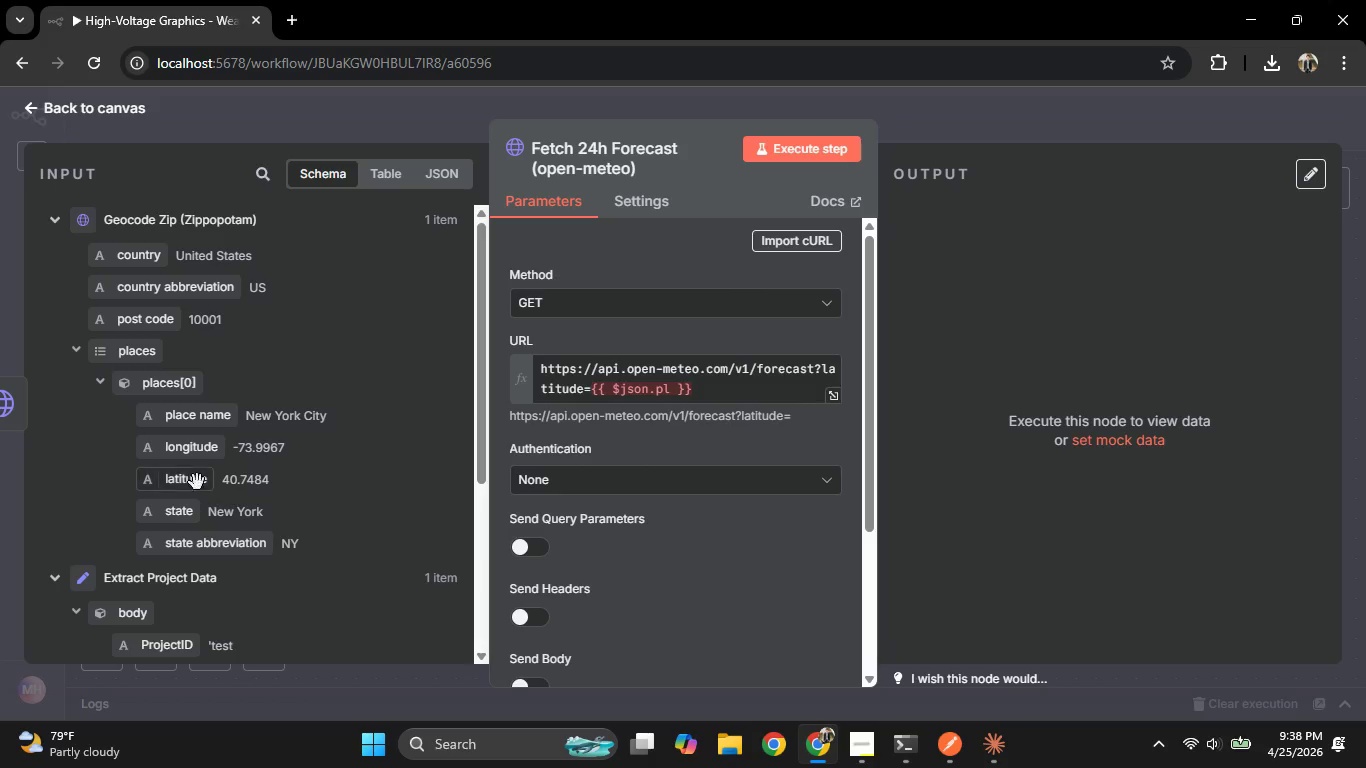 
left_click_drag(start_coordinate=[732, 386], to_coordinate=[594, 387])
 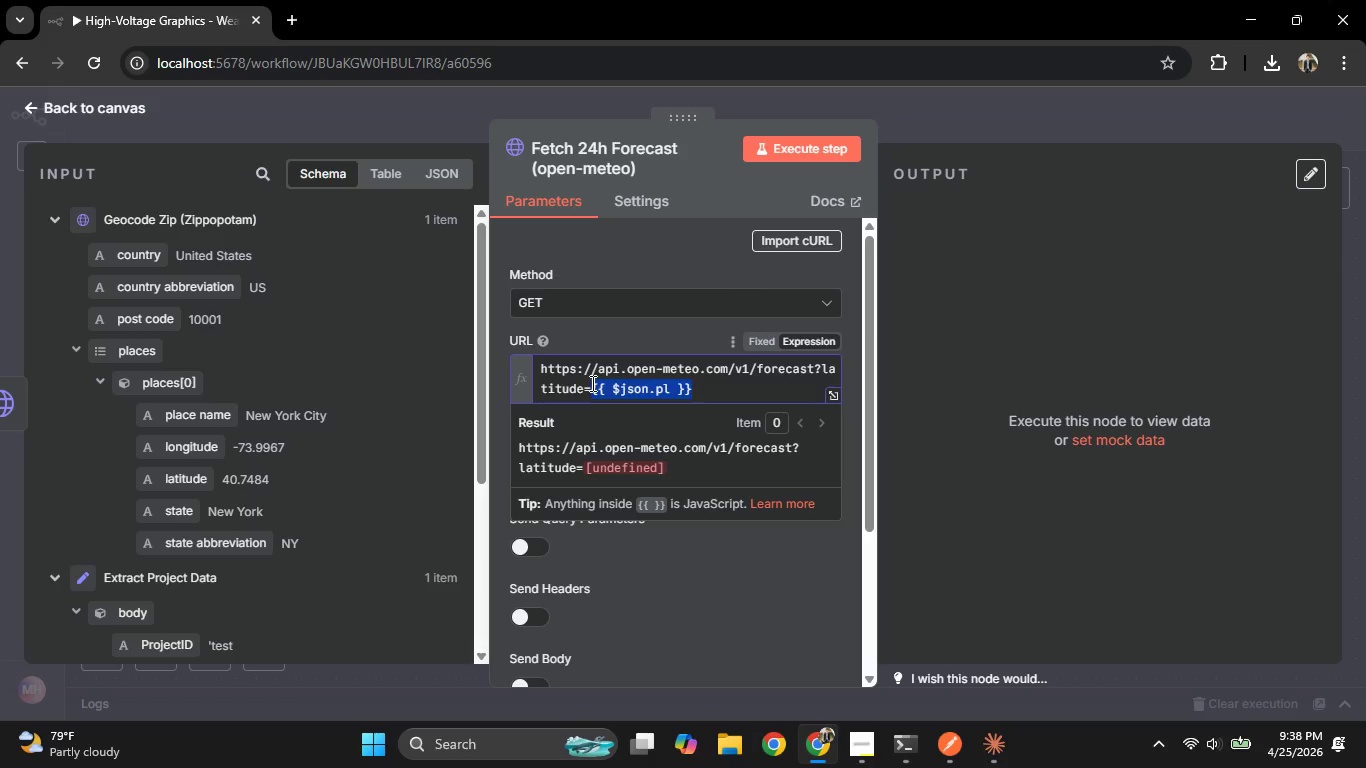 
key(Backspace)
 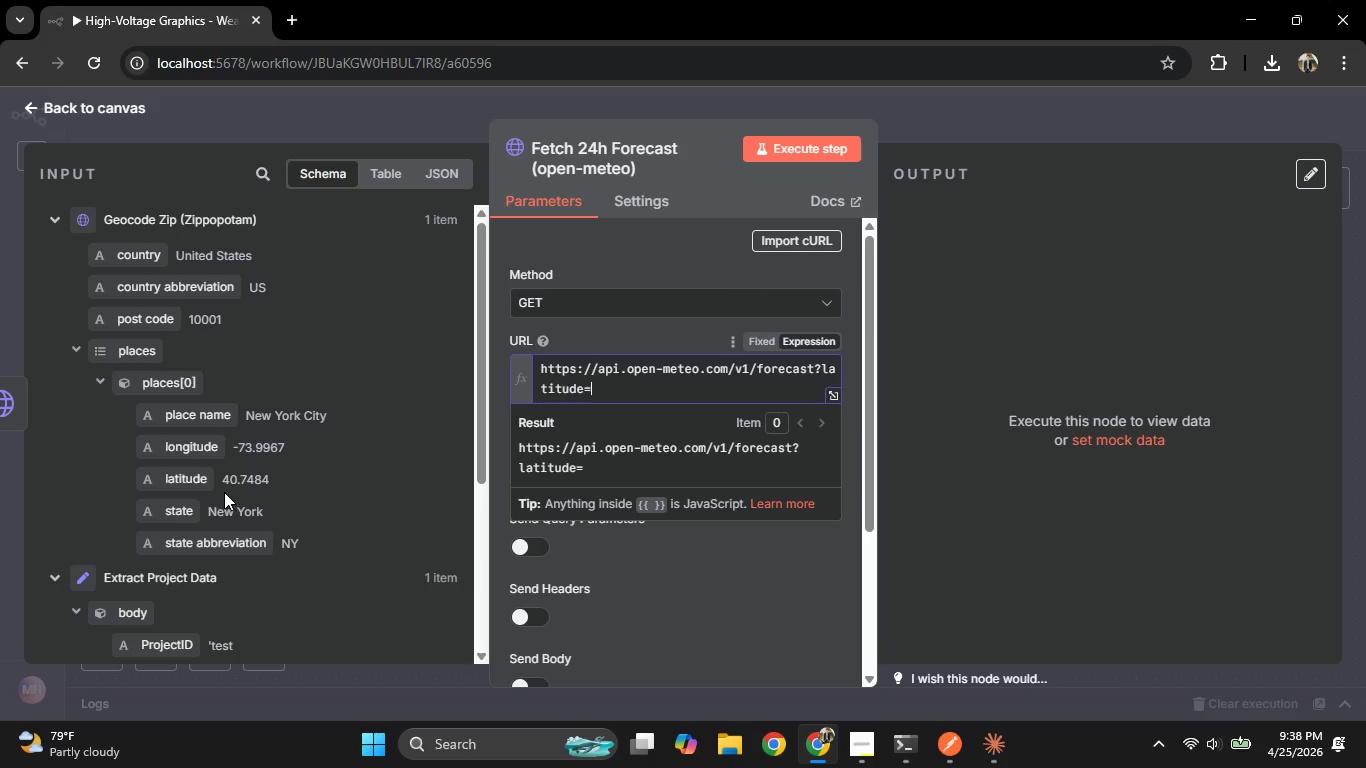 
left_click_drag(start_coordinate=[190, 485], to_coordinate=[609, 387])
 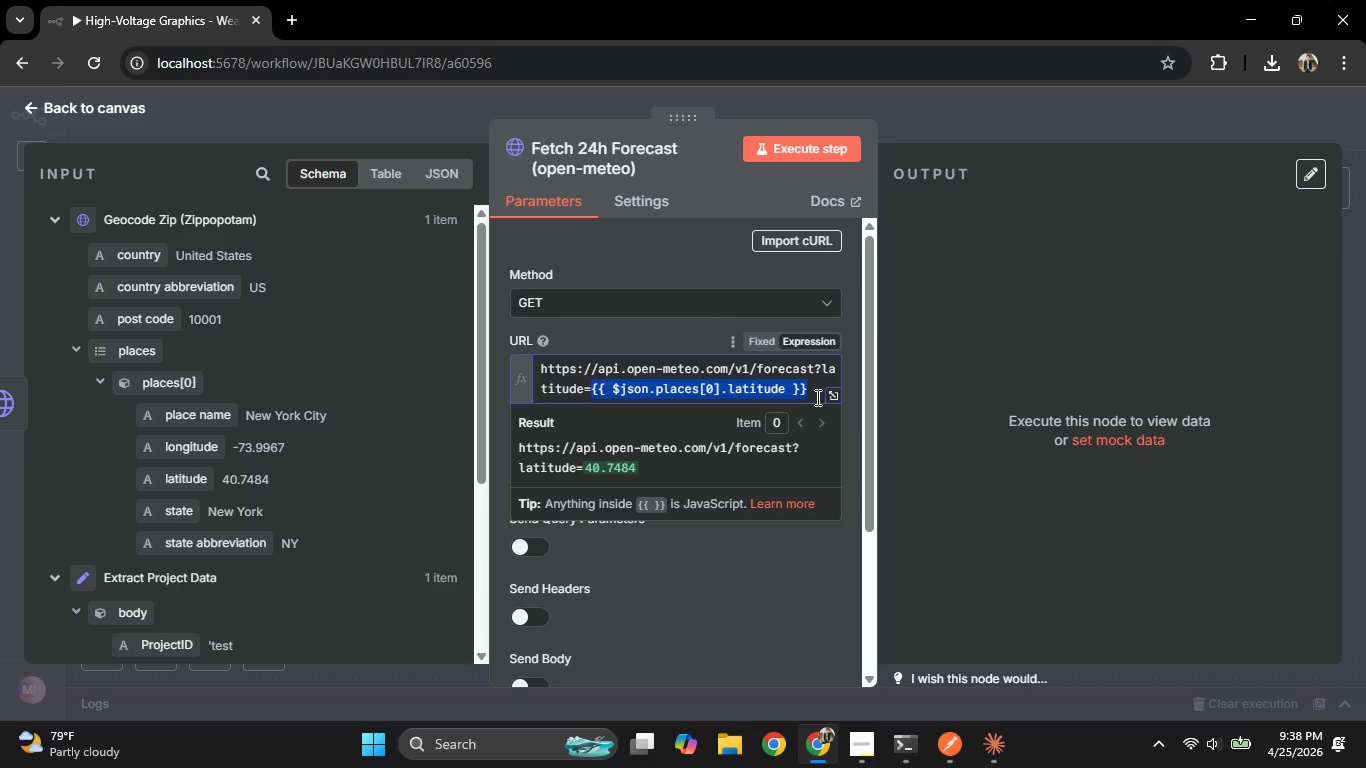 
left_click([815, 396])
 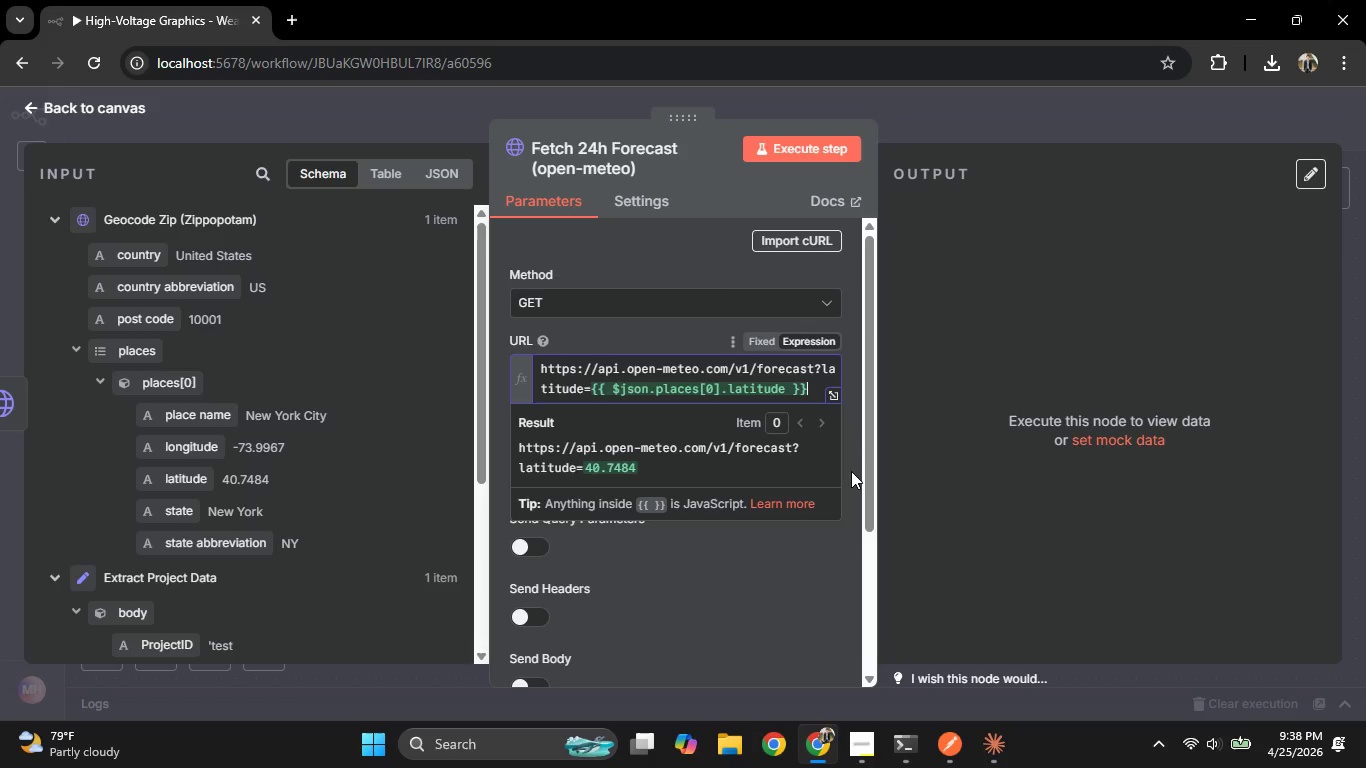 
type(&longitude=)
 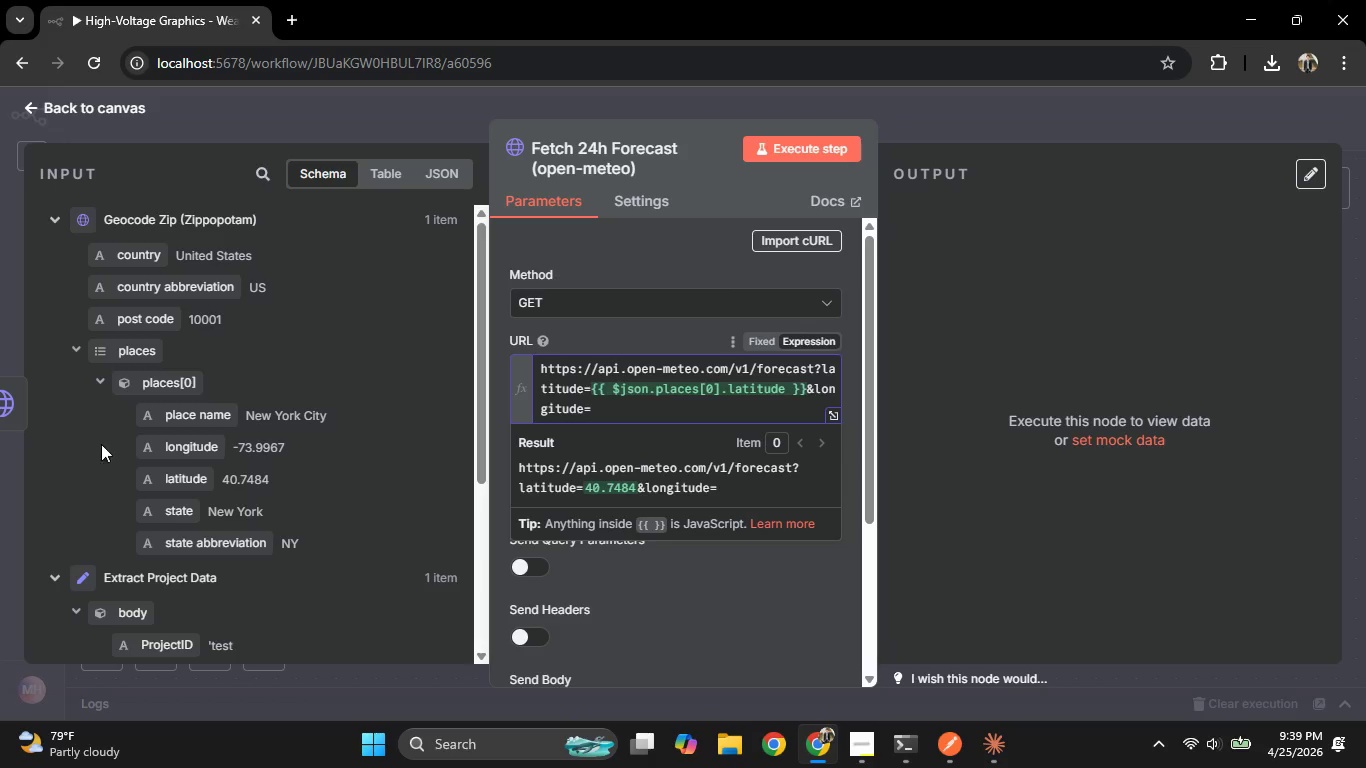 
left_click_drag(start_coordinate=[198, 450], to_coordinate=[694, 423])
 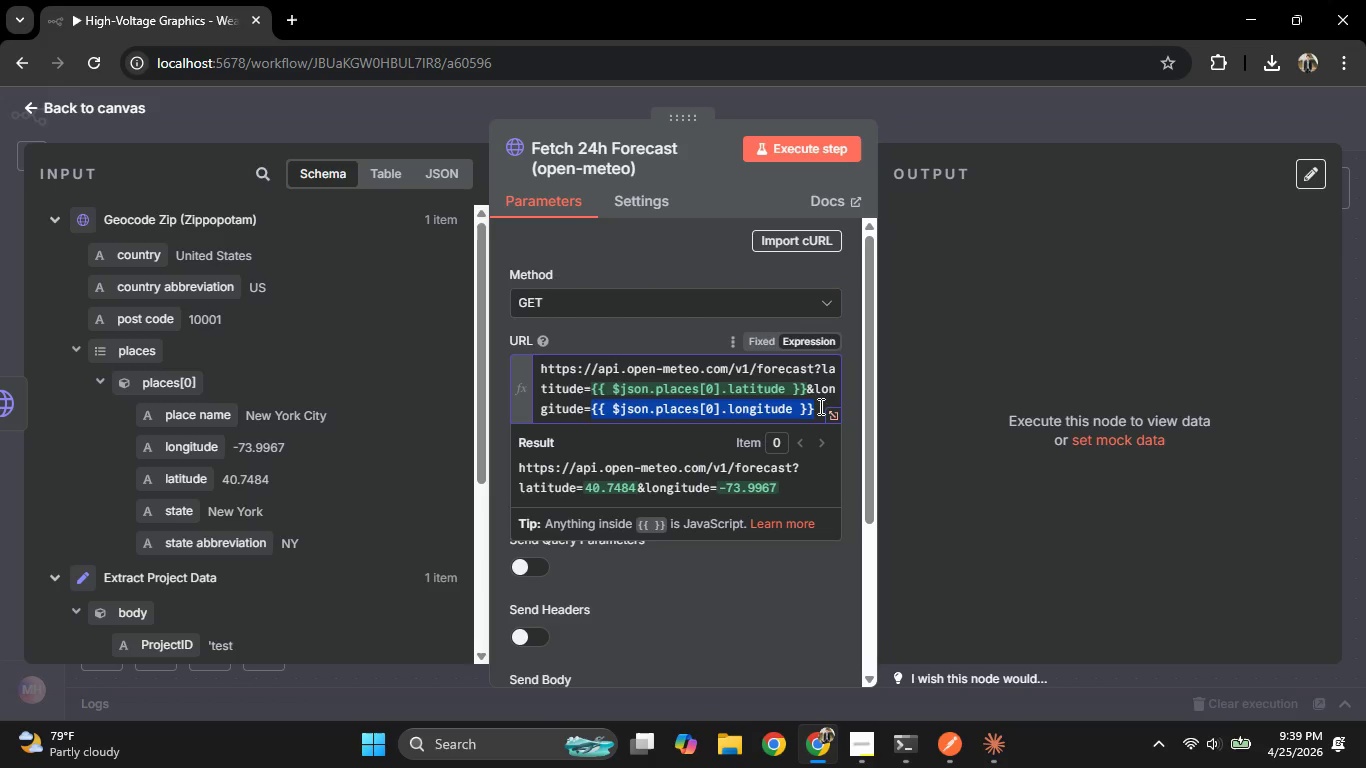 
left_click([818, 404])
 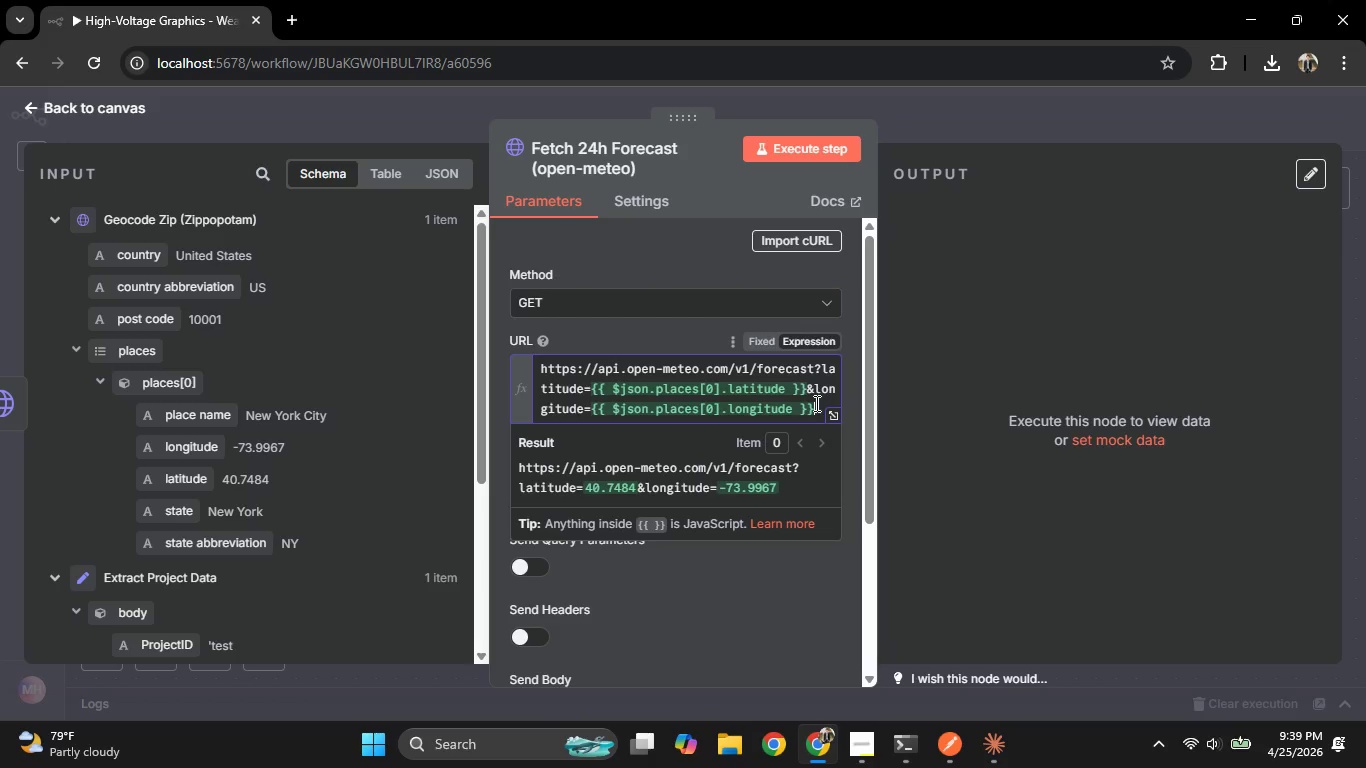 
type(&hourly=y)
key(Backspace)
type(temperature_2m,precipitation,)
 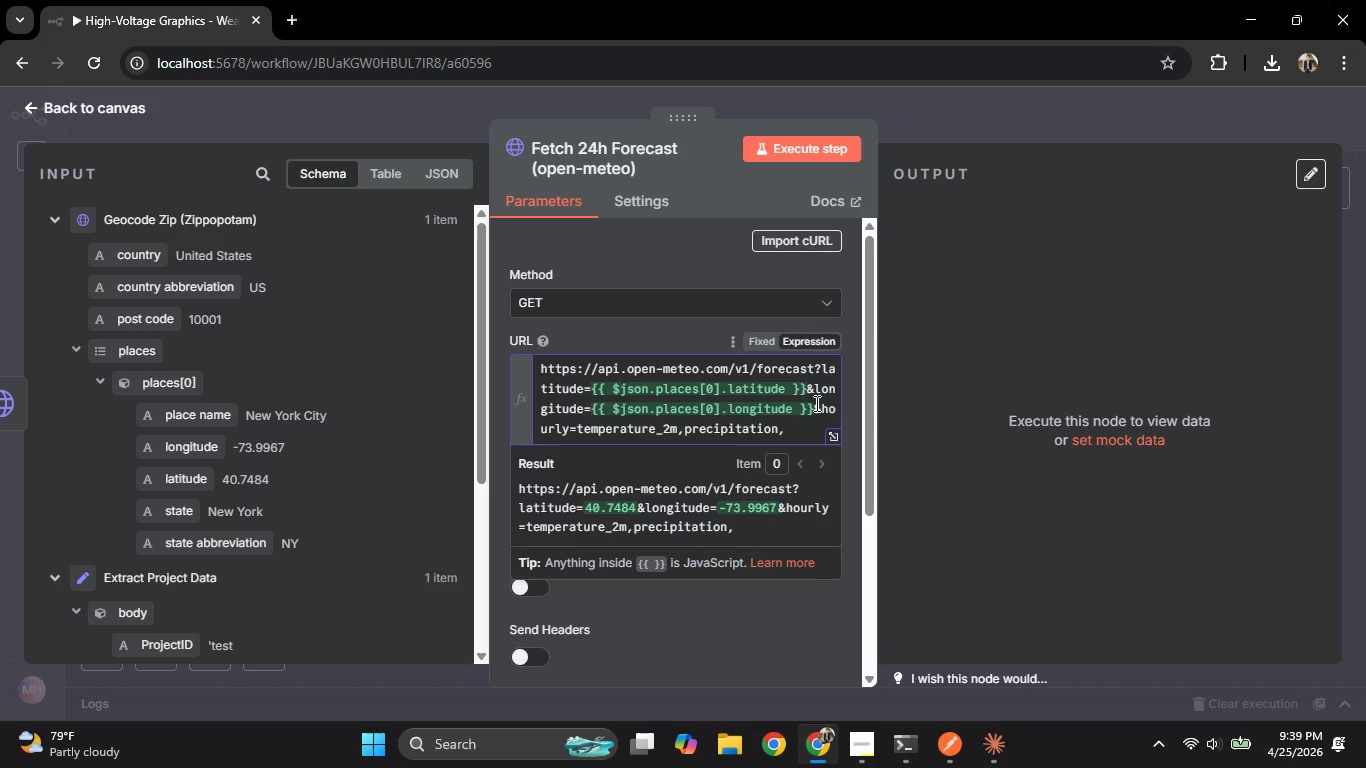 
wait(6.89)
 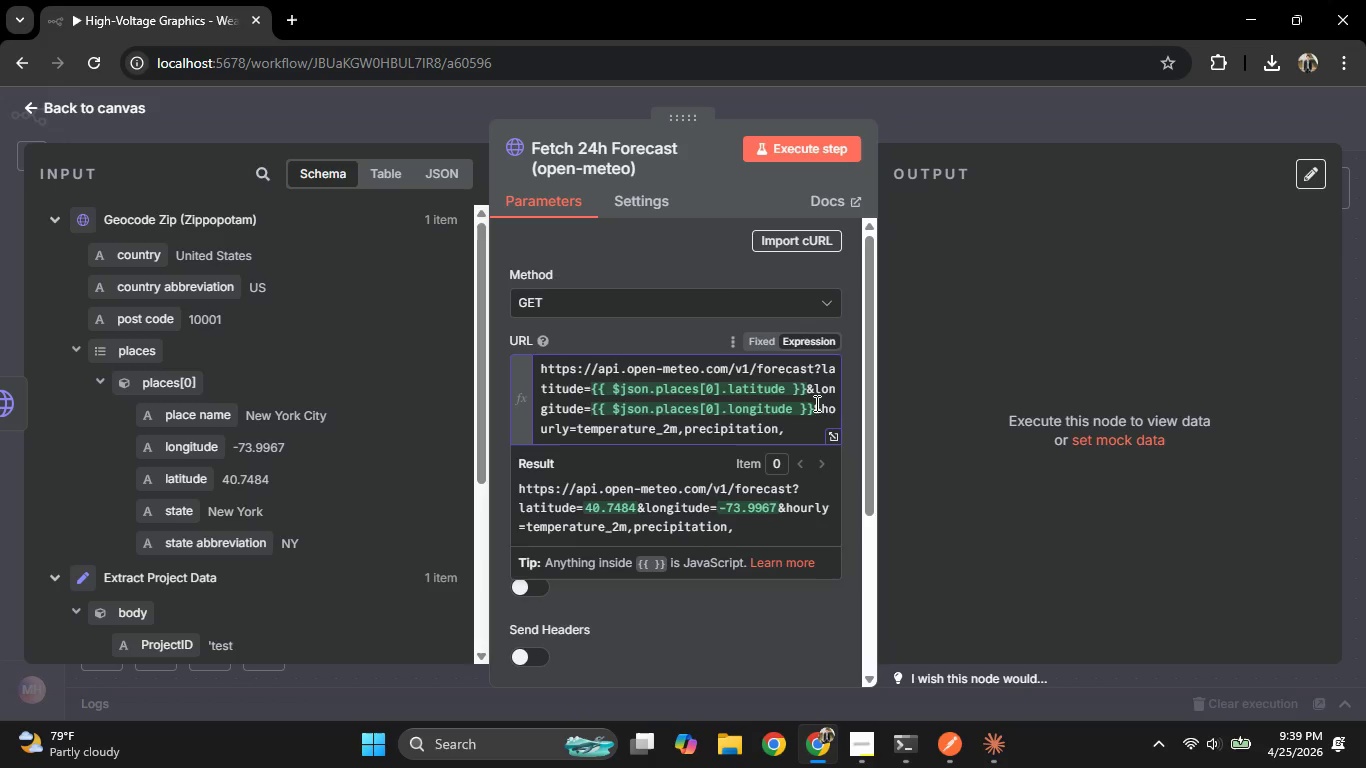 
type(precipitation_probability&temperature_unit=gare)
key(Backspace)
key(Backspace)
key(Backspace)
key(Backspace)
type(fahrenheit&forecast_days=2)
 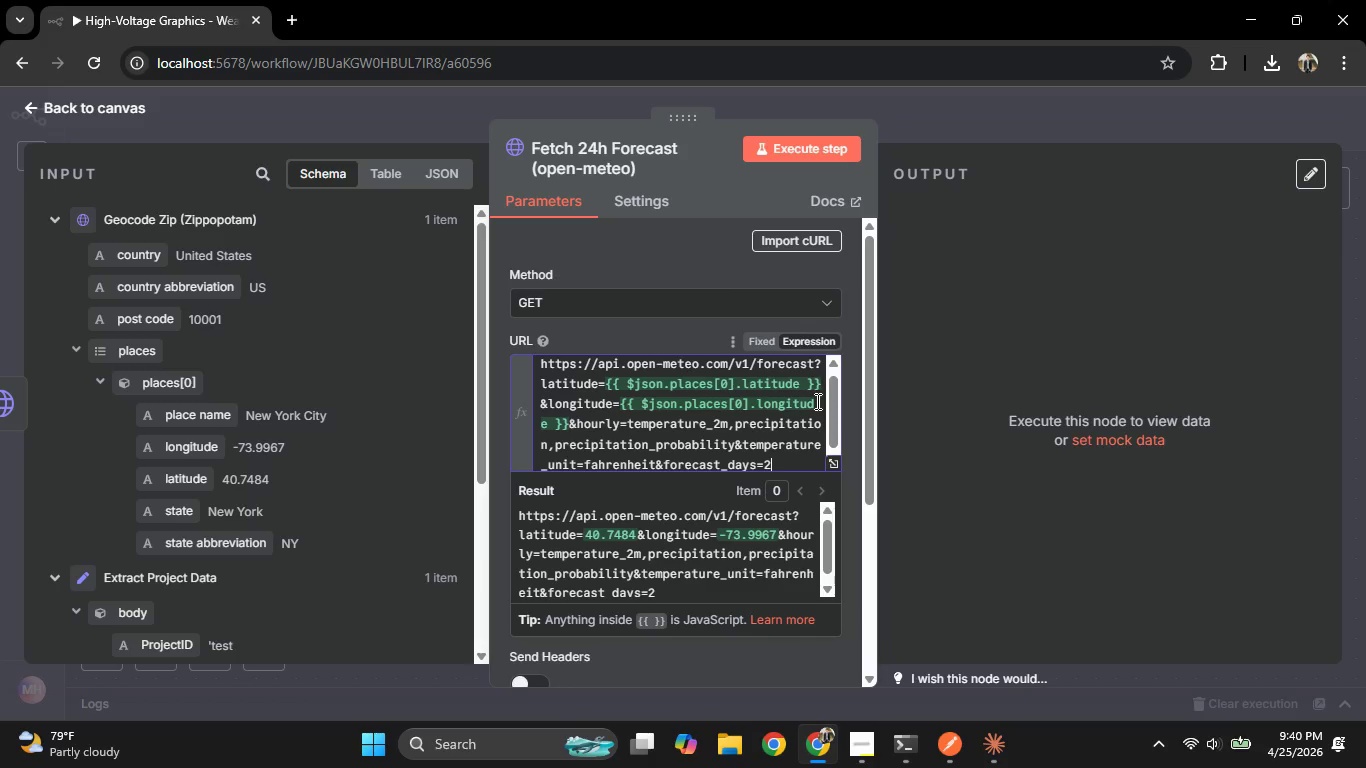 
left_click([804, 146])
 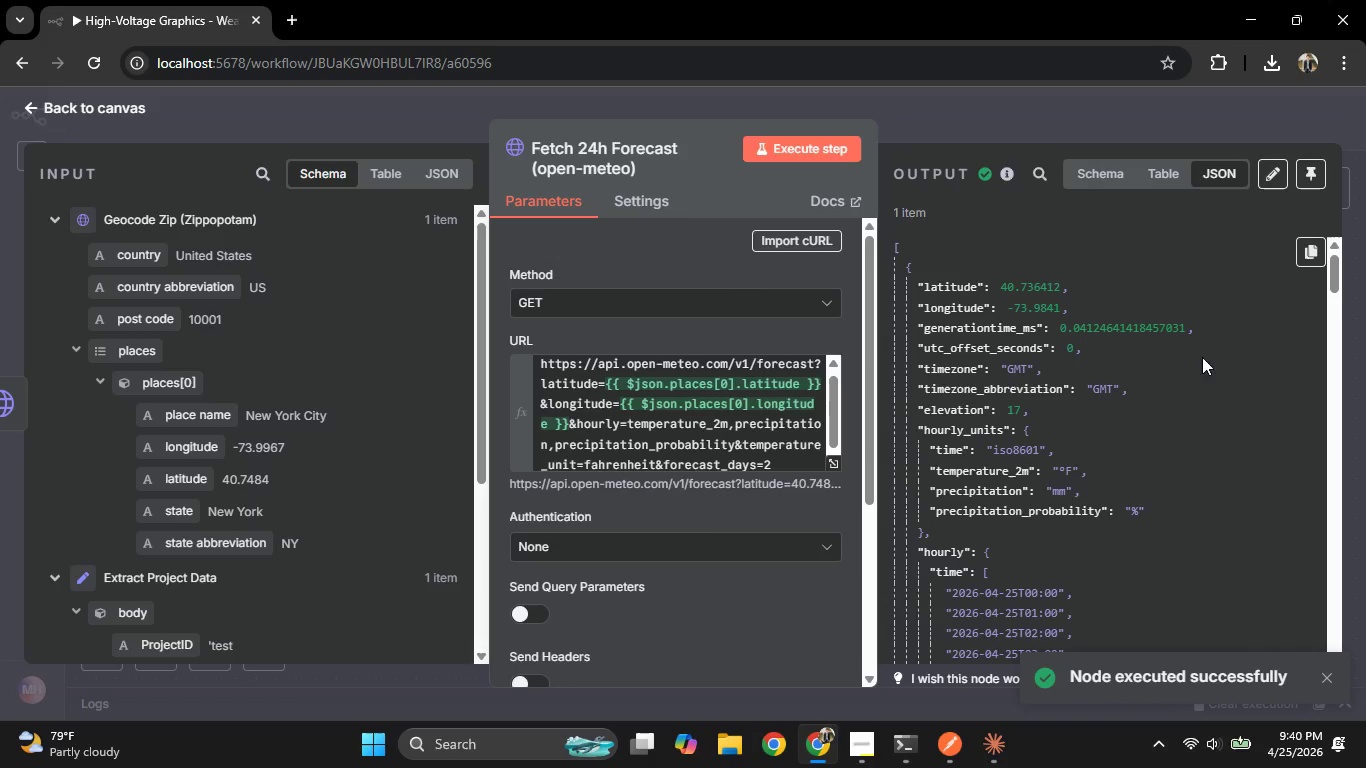 
scroll: coordinate [1082, 486], scroll_direction: down, amount: 4.0